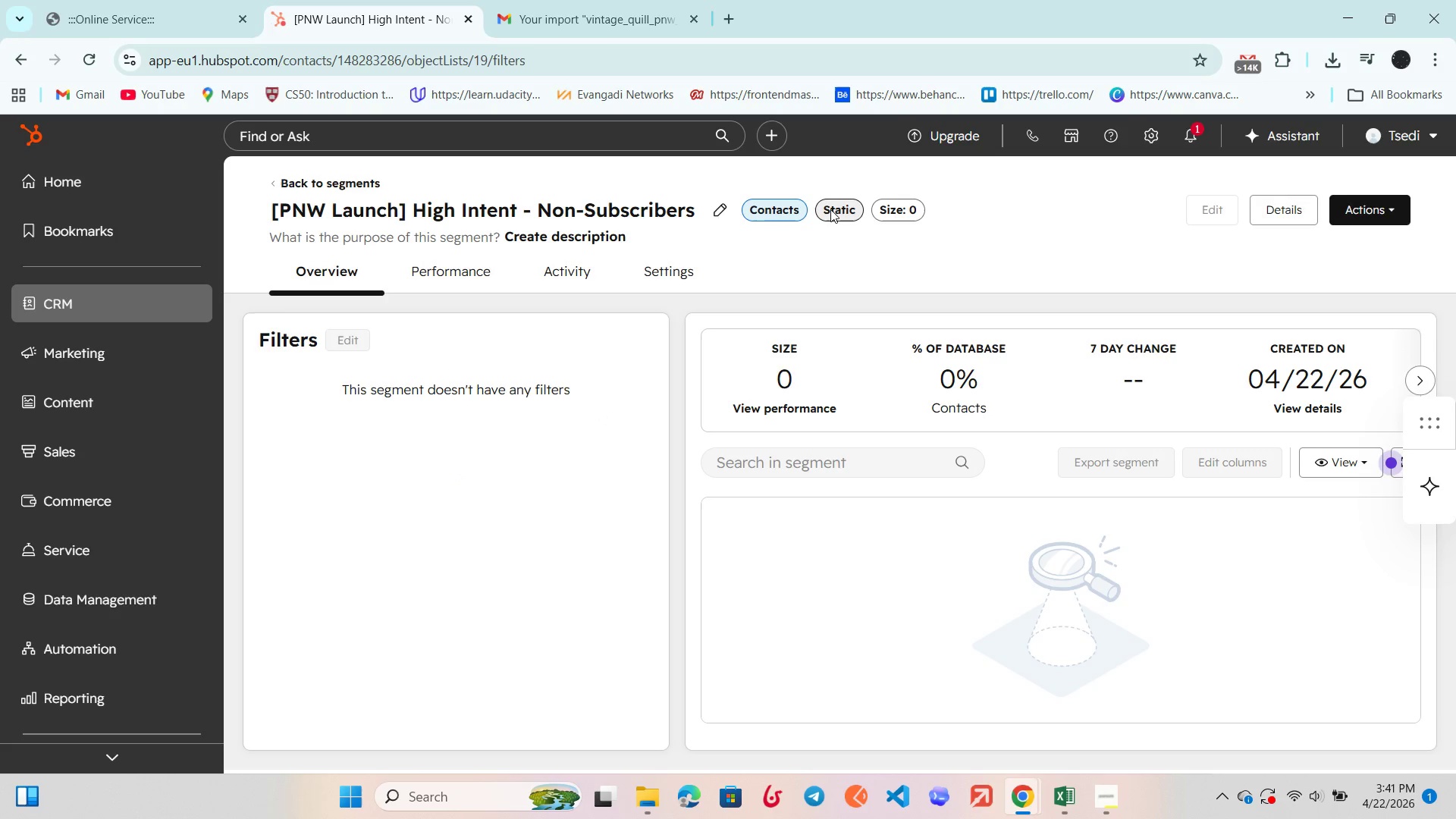 
triple_click([831, 210])
 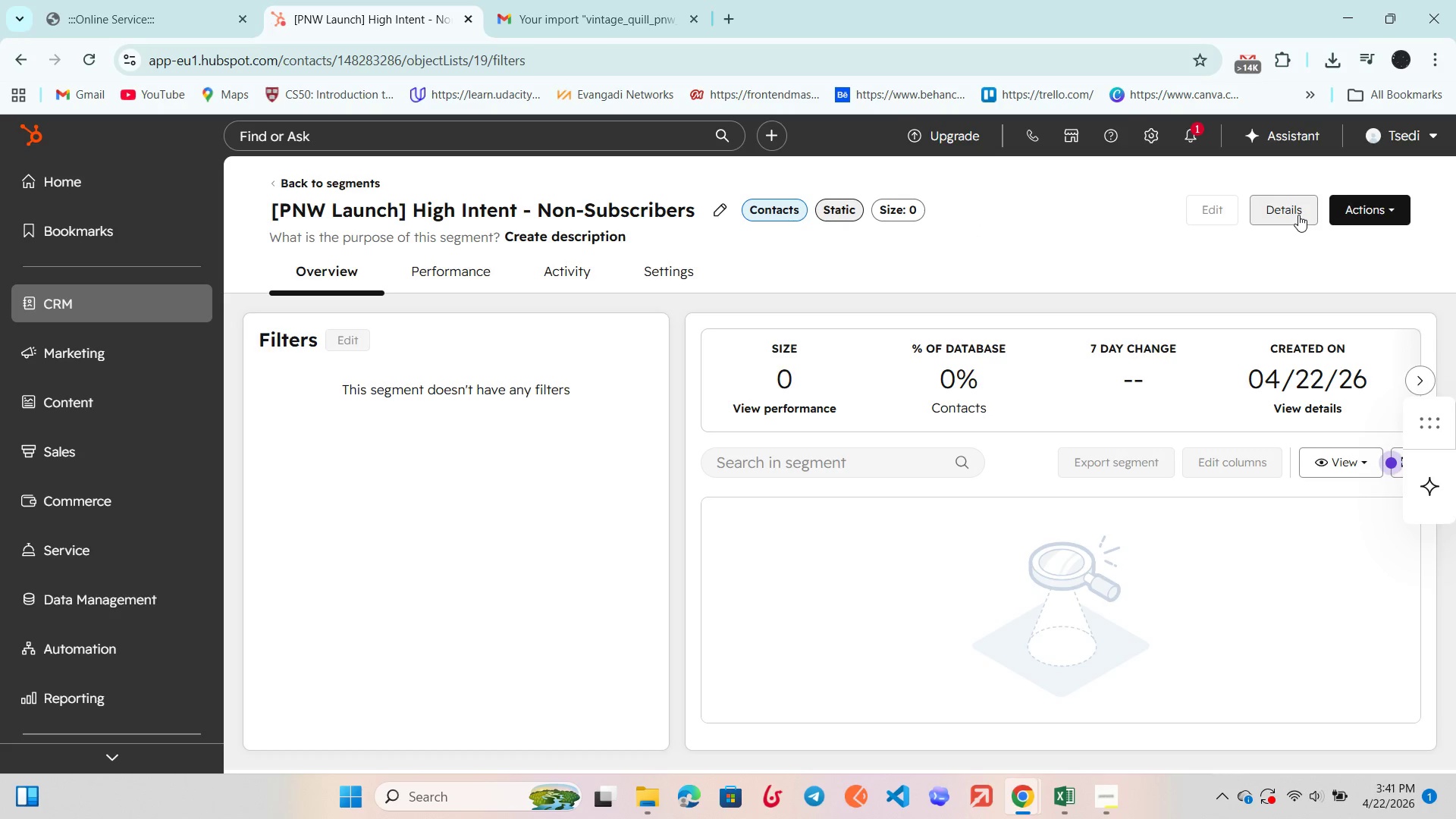 
left_click([1332, 211])
 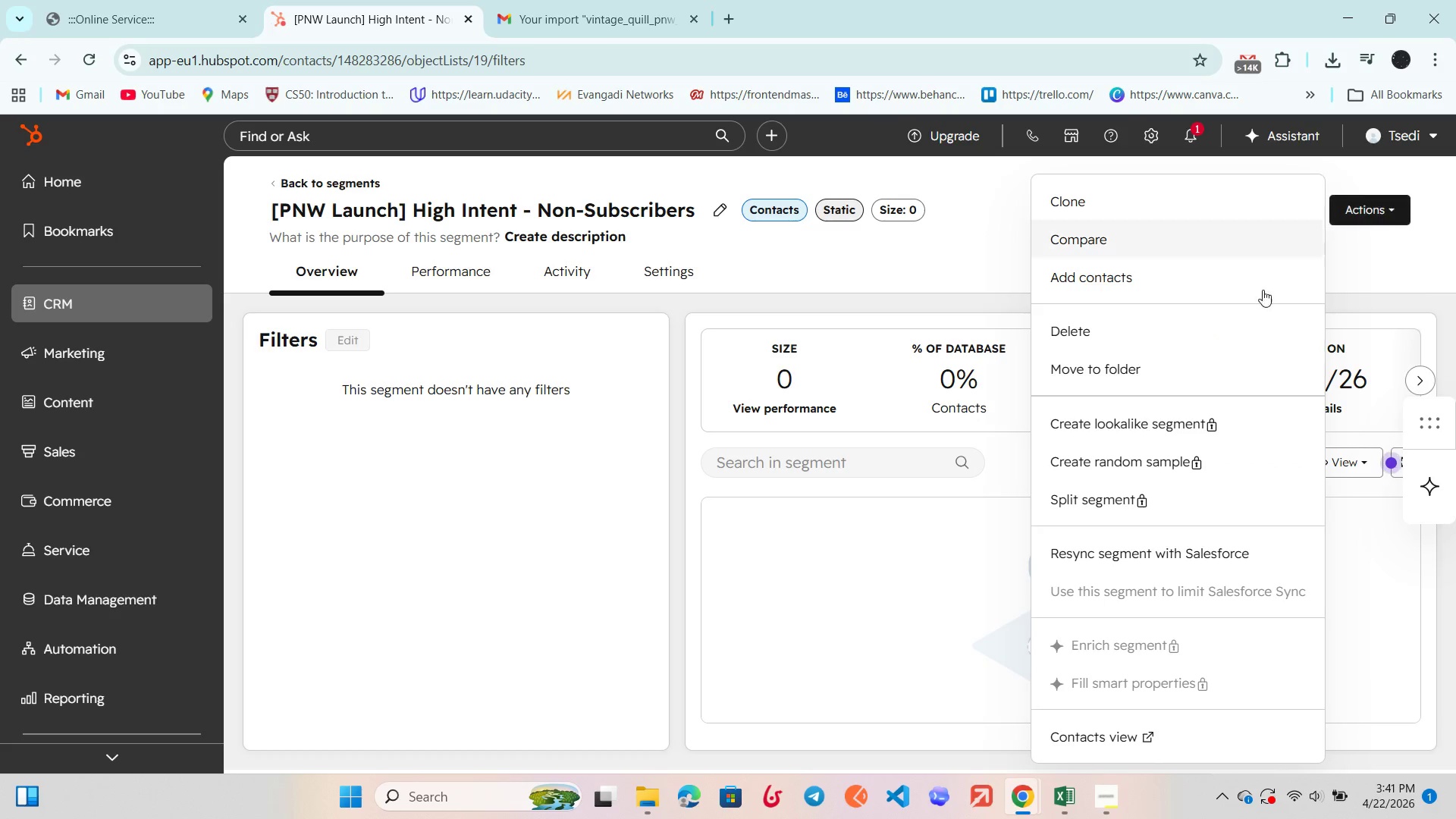 
scroll: coordinate [1135, 460], scroll_direction: down, amount: 3.0
 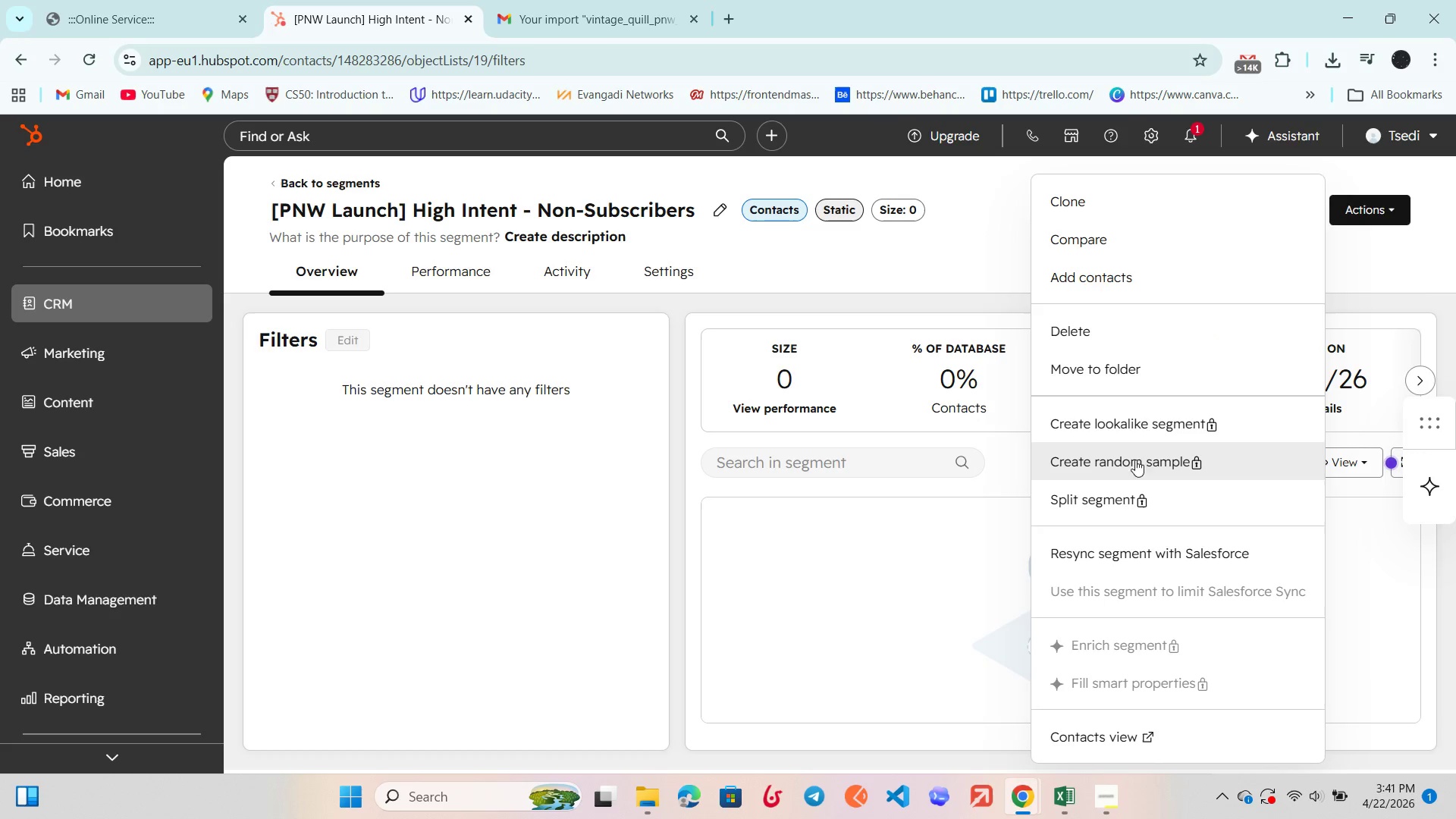 
scroll: coordinate [1144, 439], scroll_direction: up, amount: 2.0
 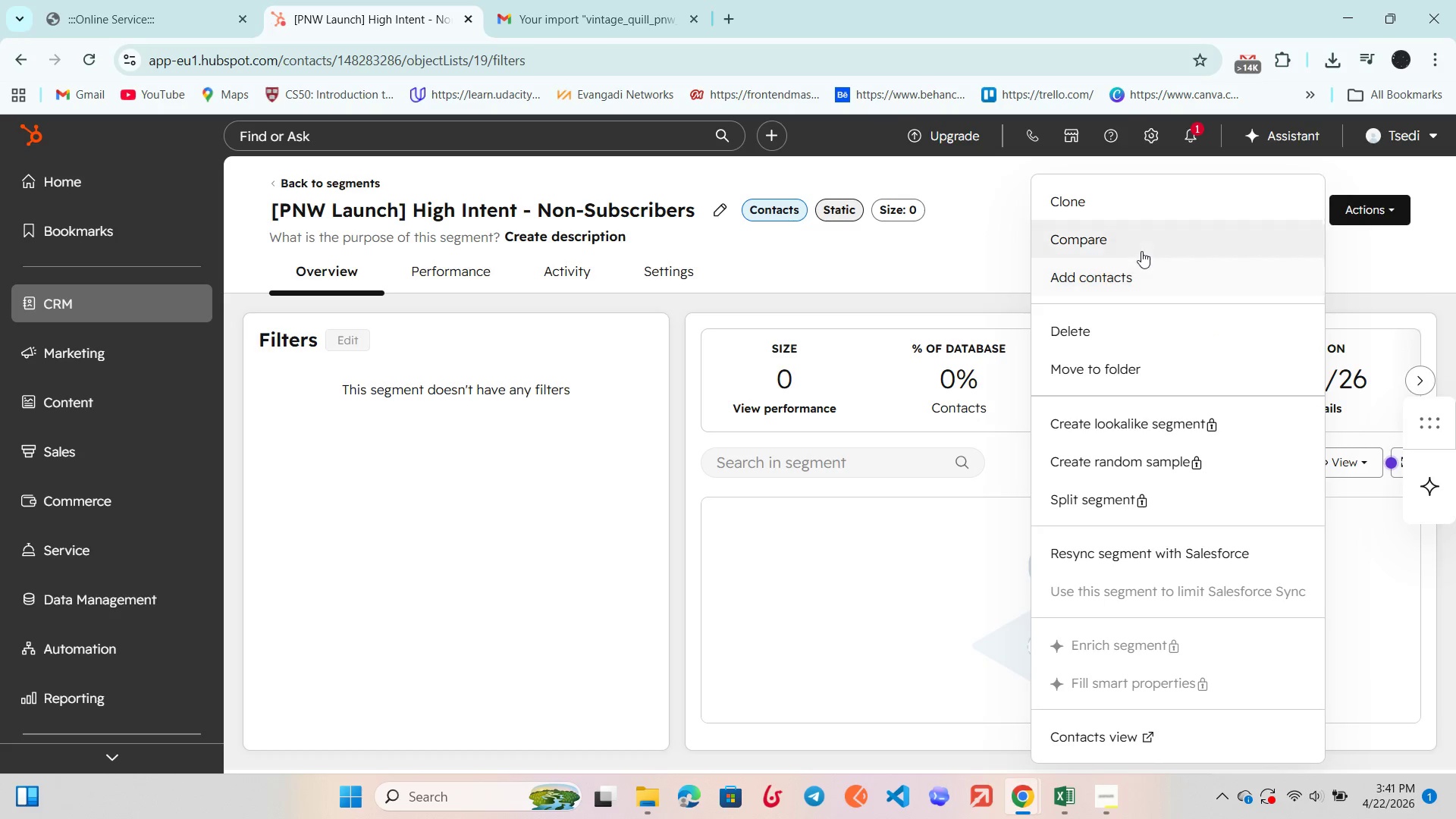 
left_click([809, 271])
 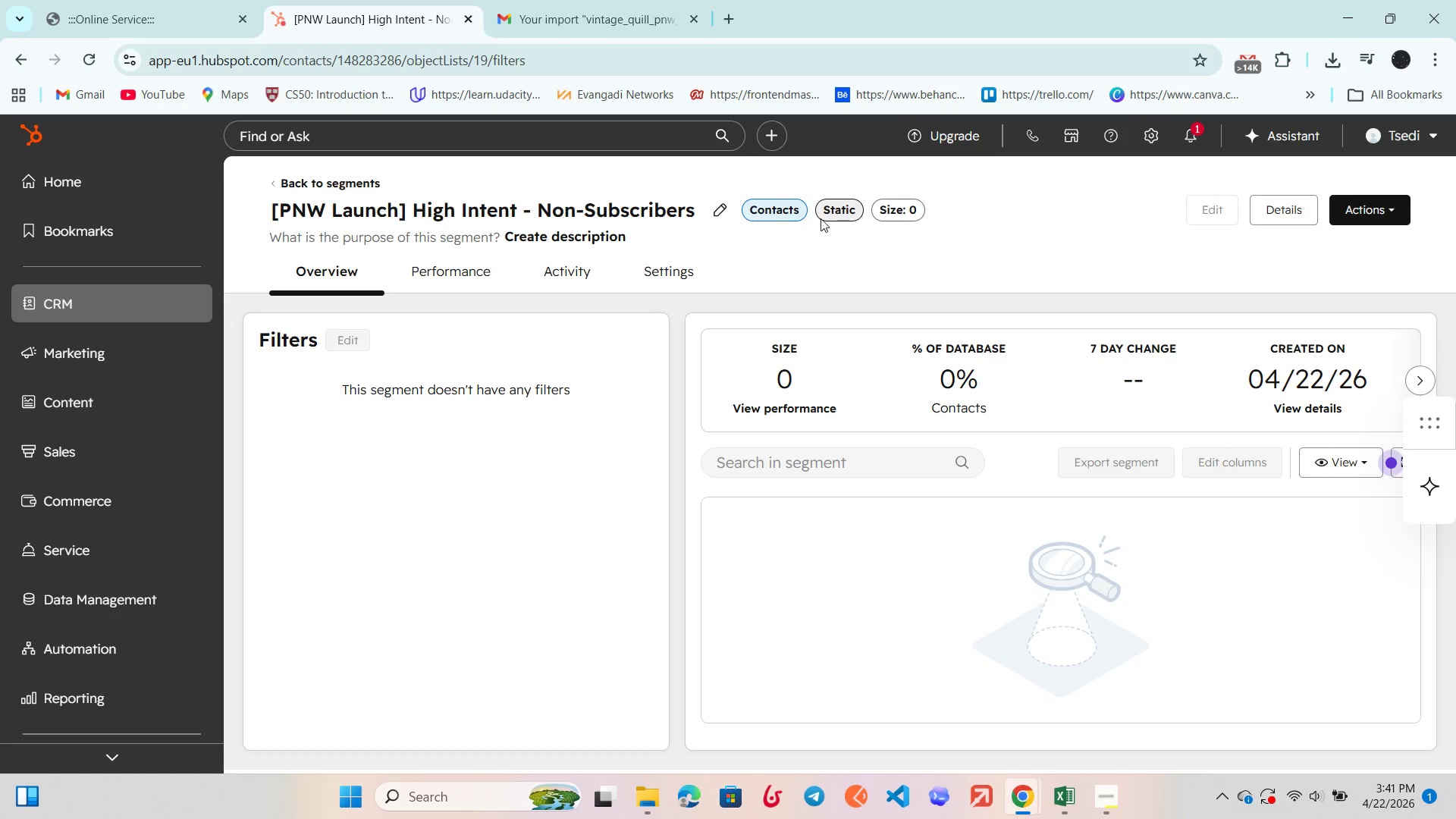 
left_click([829, 213])
 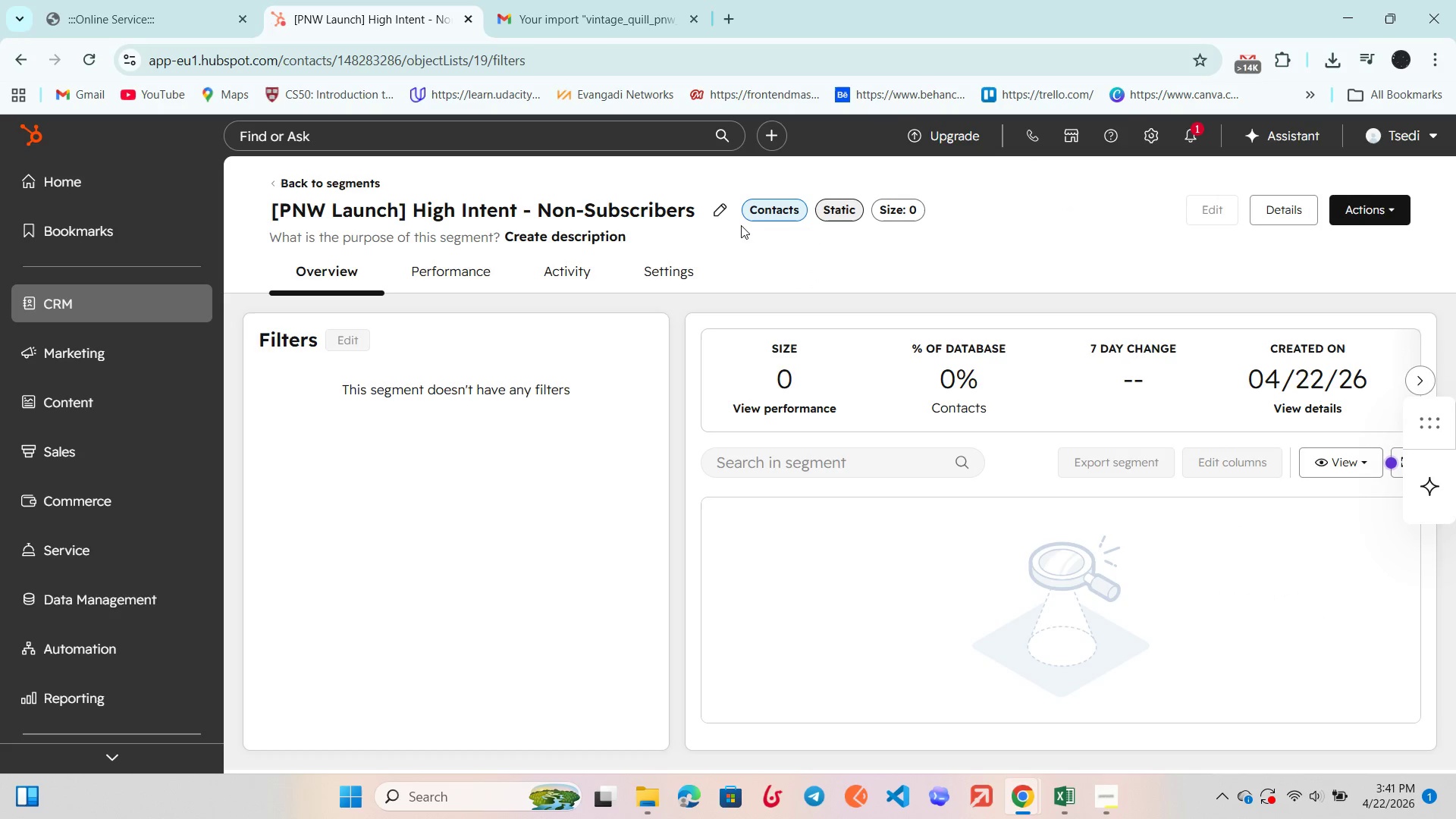 
left_click([722, 213])
 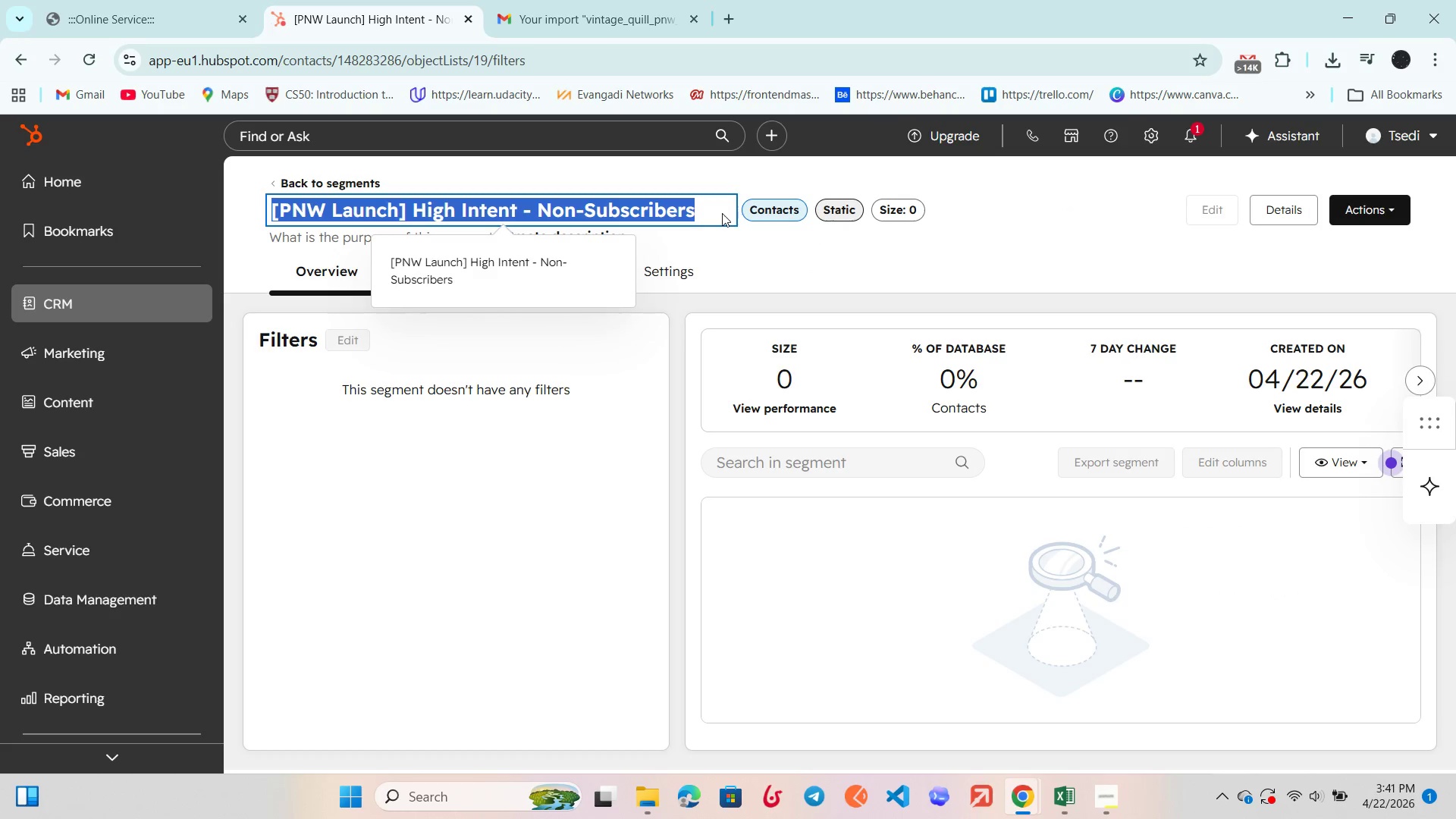 
left_click([722, 213])
 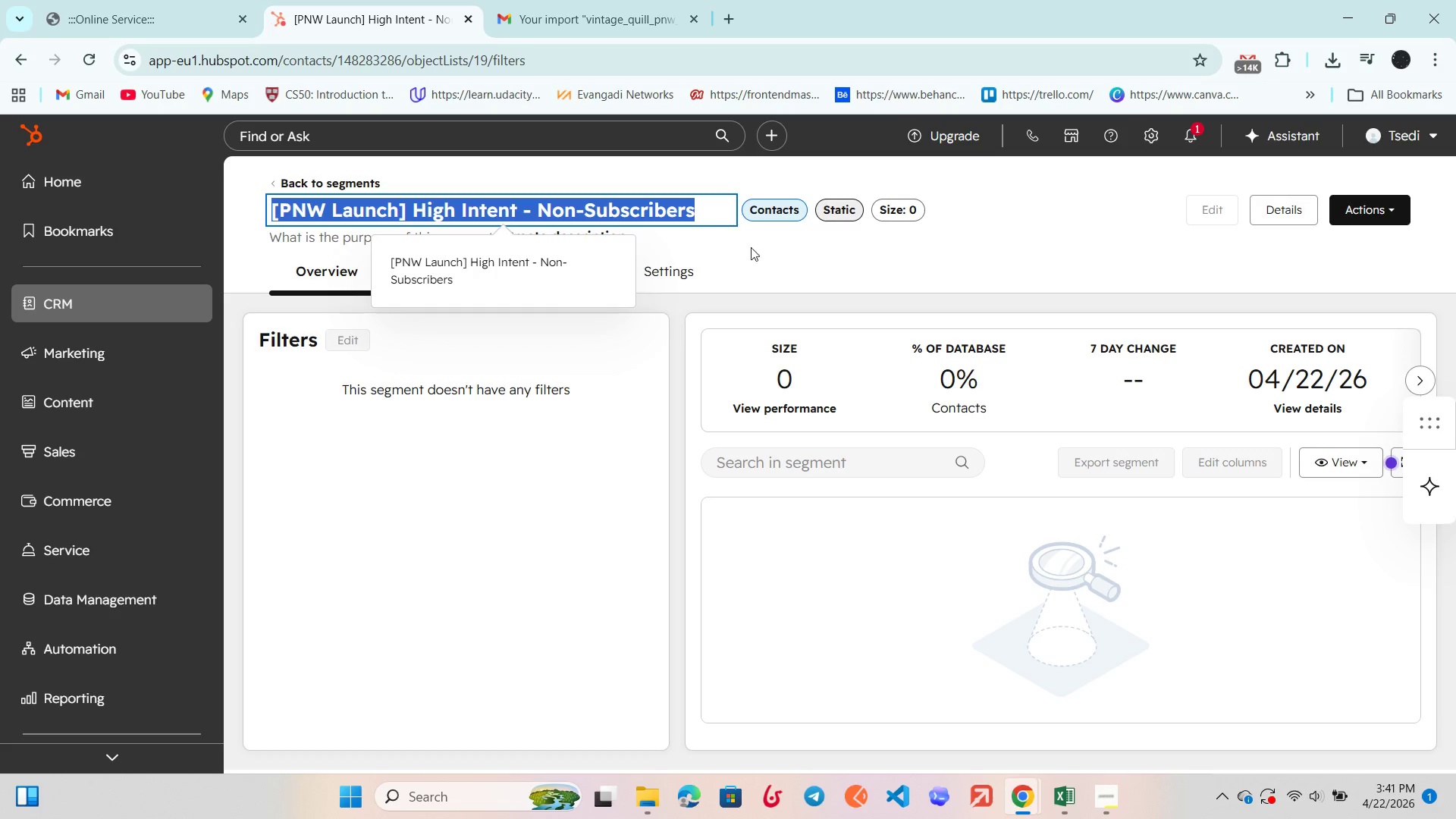 
left_click([767, 254])
 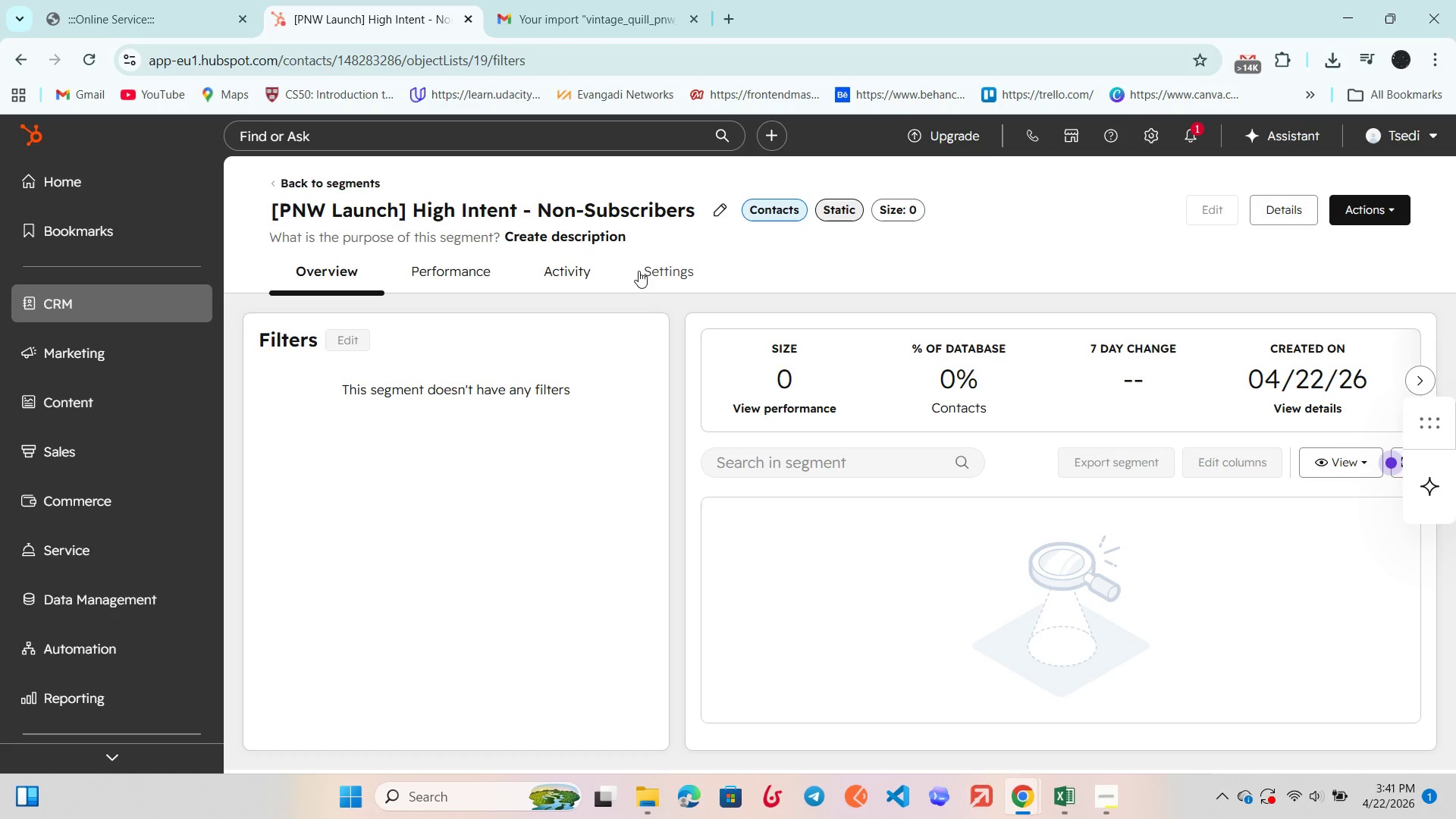 
left_click([636, 272])
 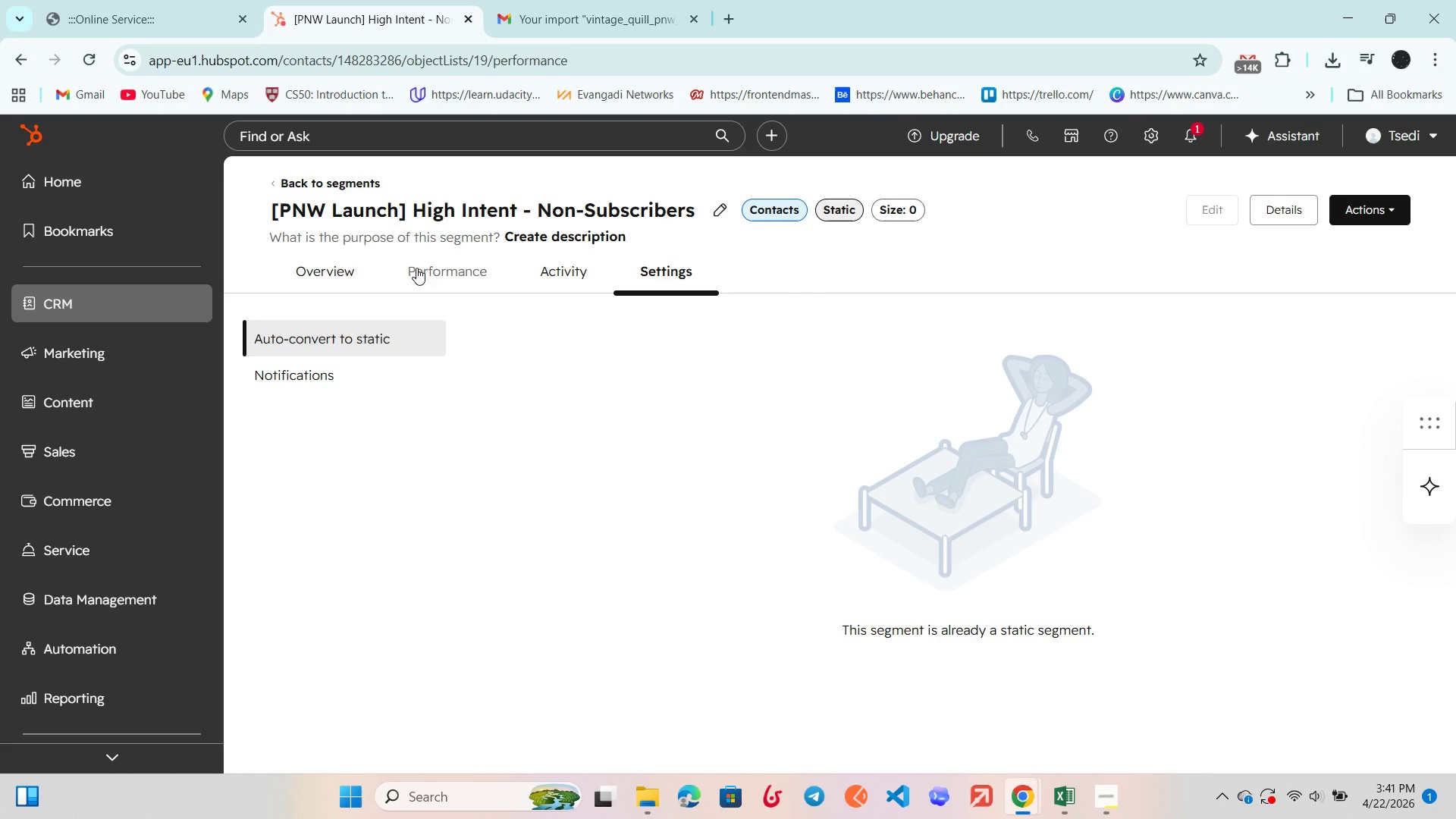 
double_click([322, 270])
 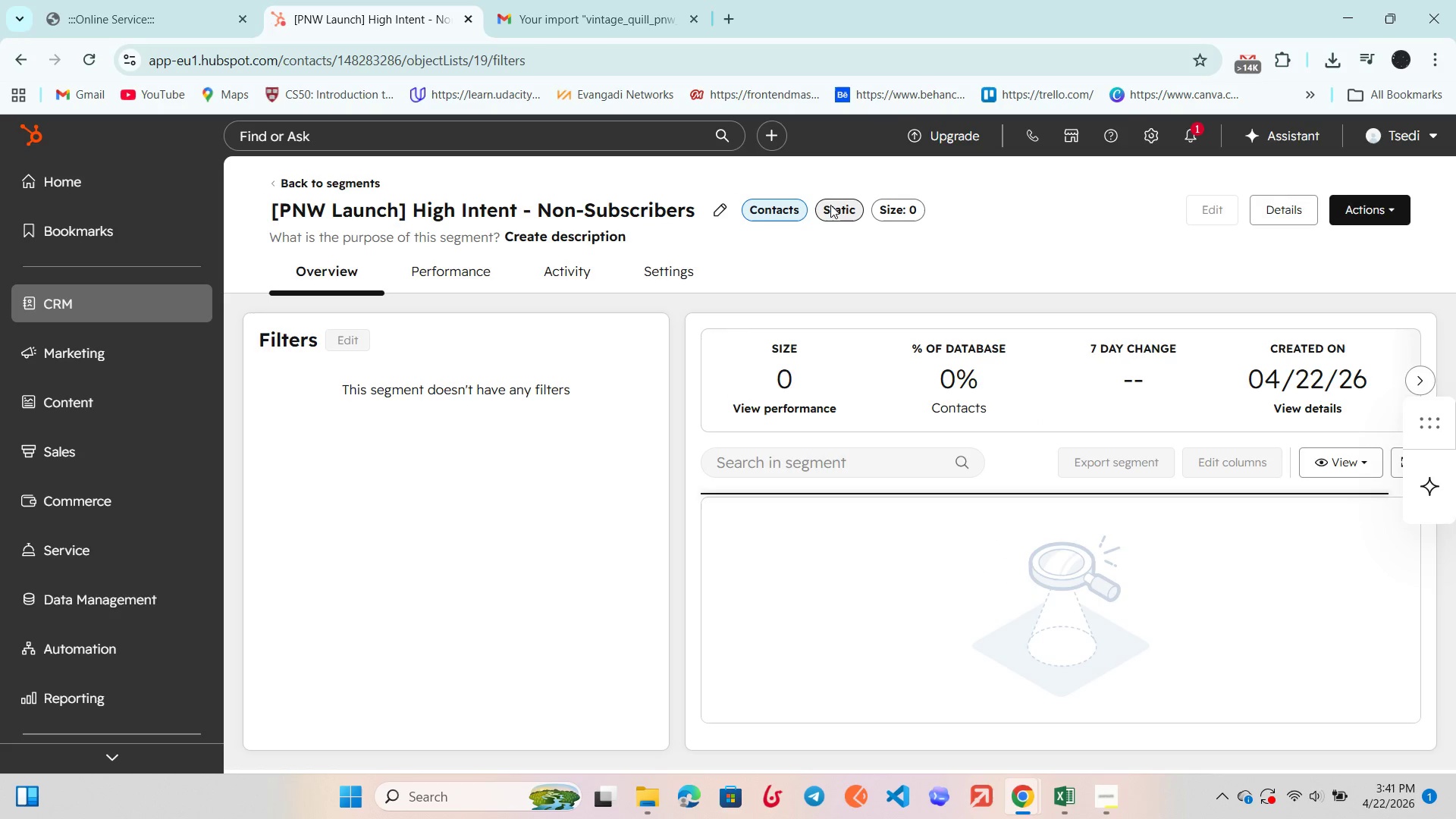 
double_click([830, 205])
 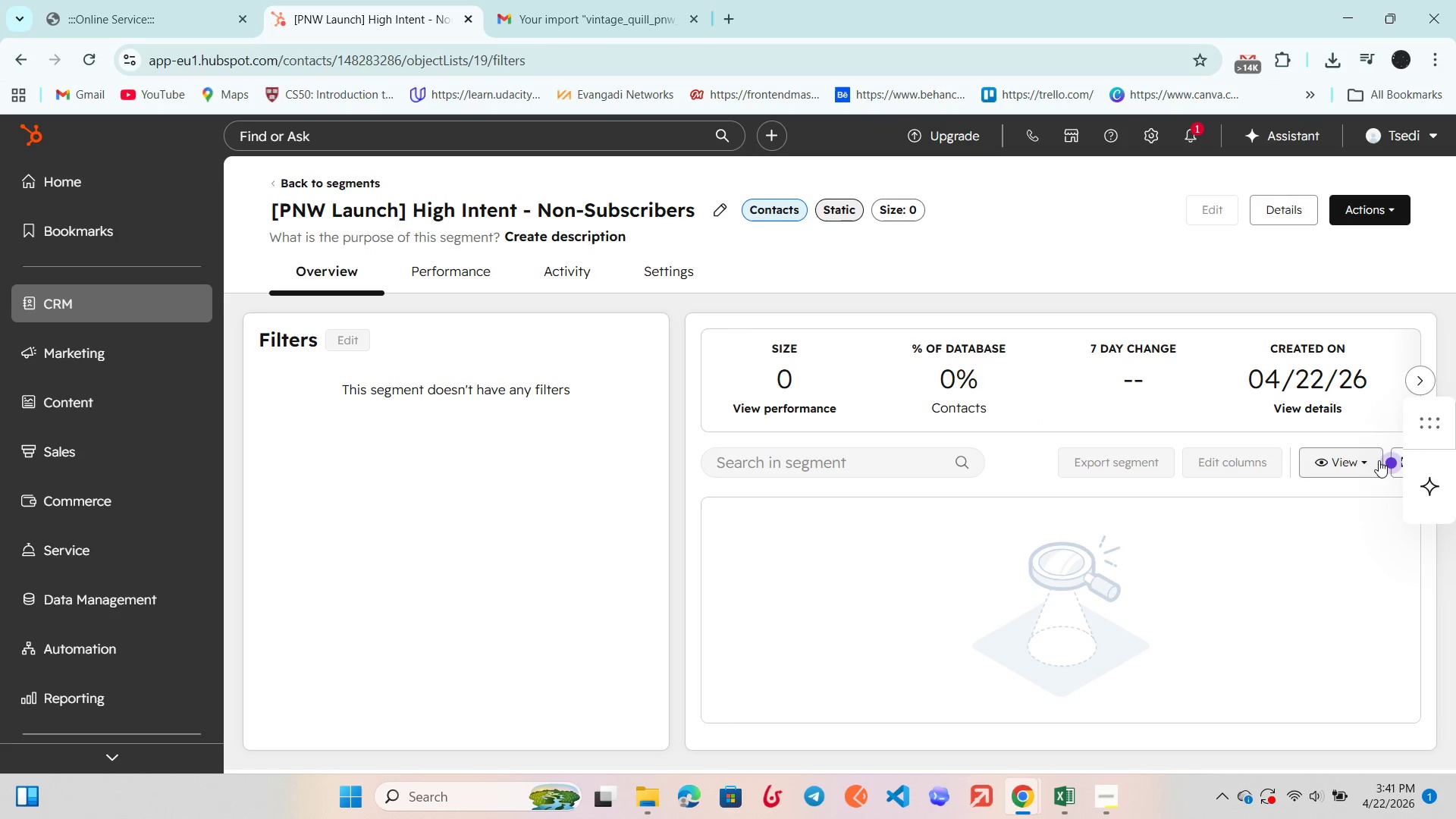 
left_click([1360, 212])
 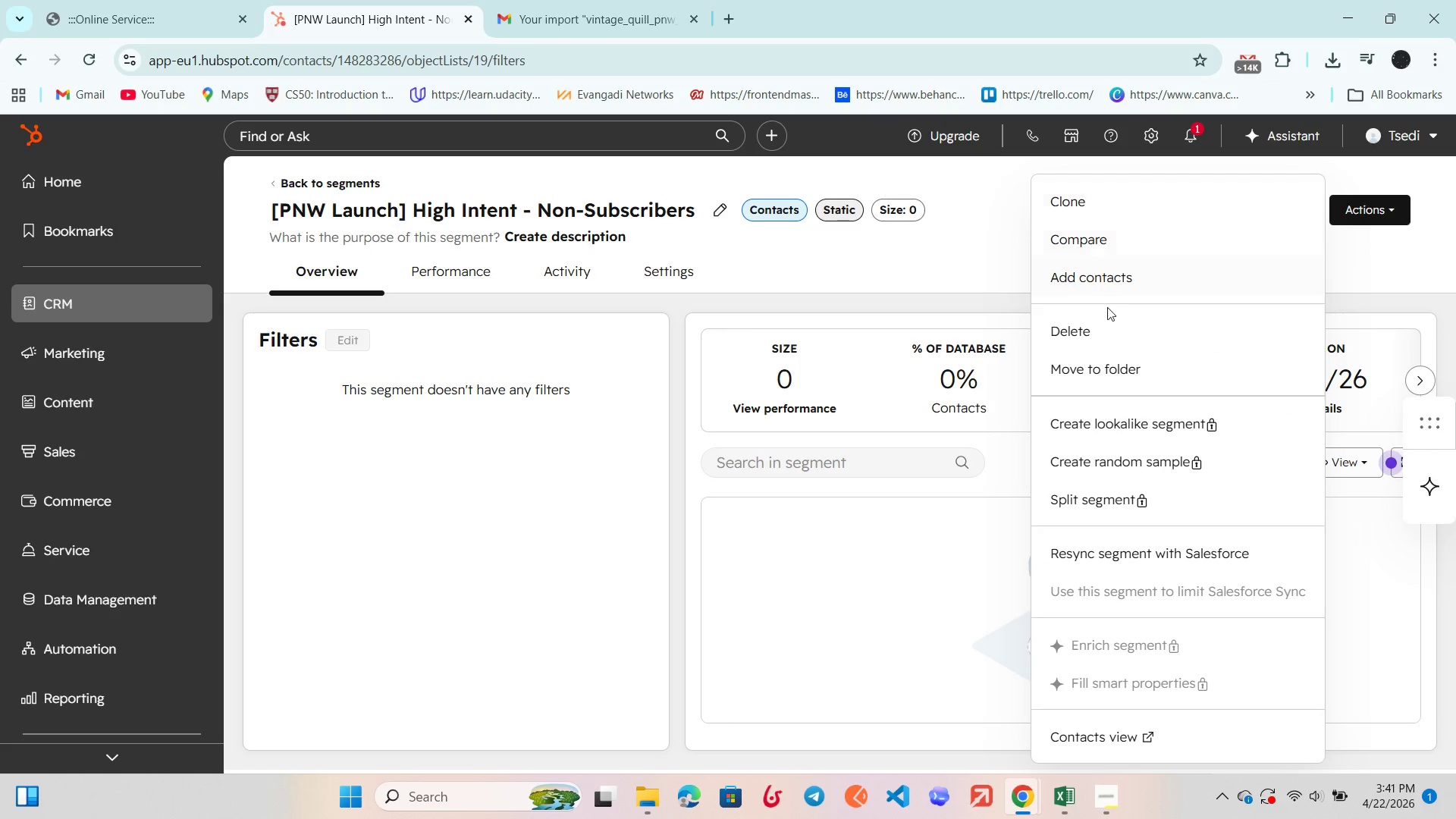 
scroll: coordinate [1182, 623], scroll_direction: down, amount: 3.0
 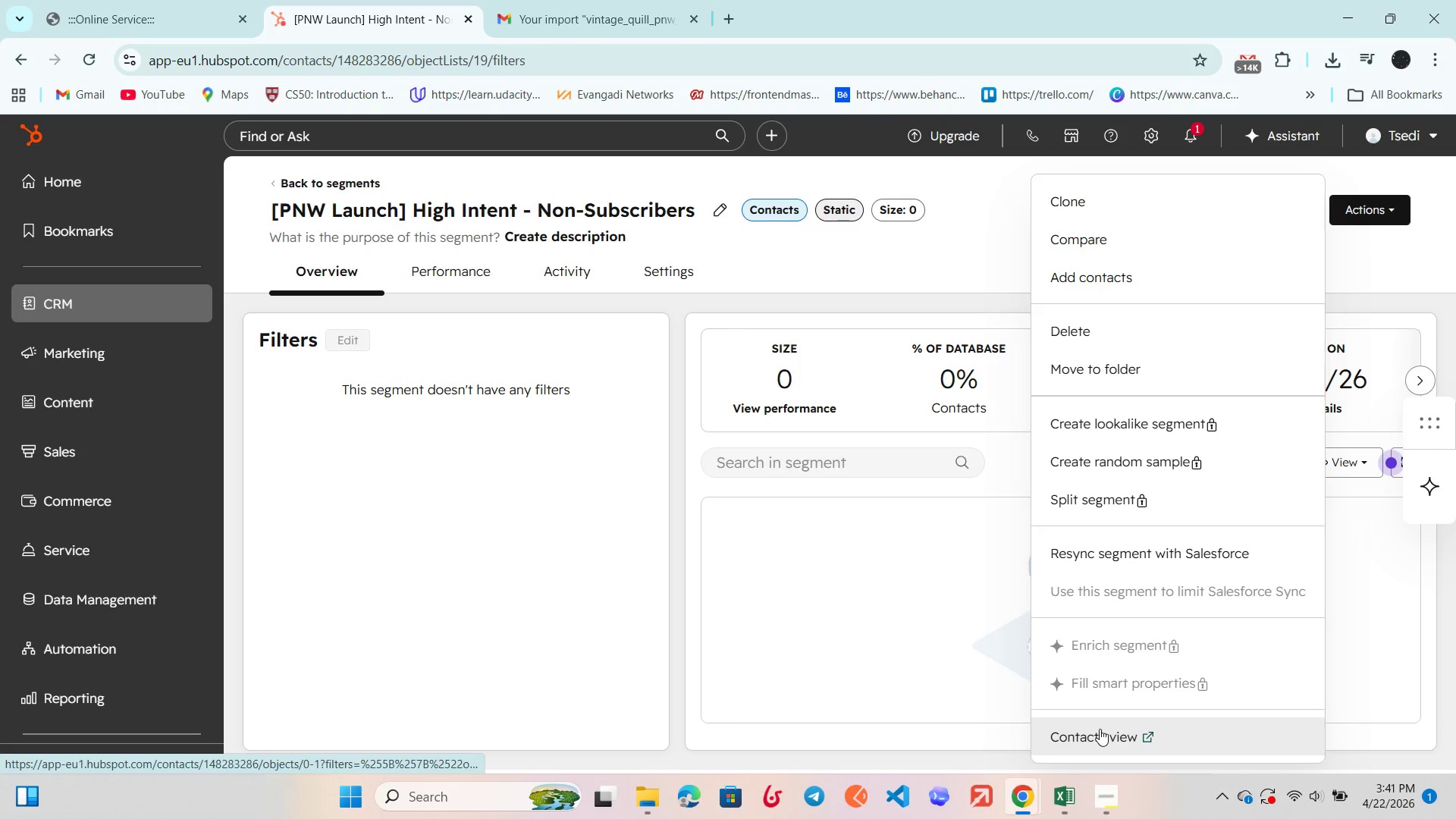 
left_click([894, 562])
 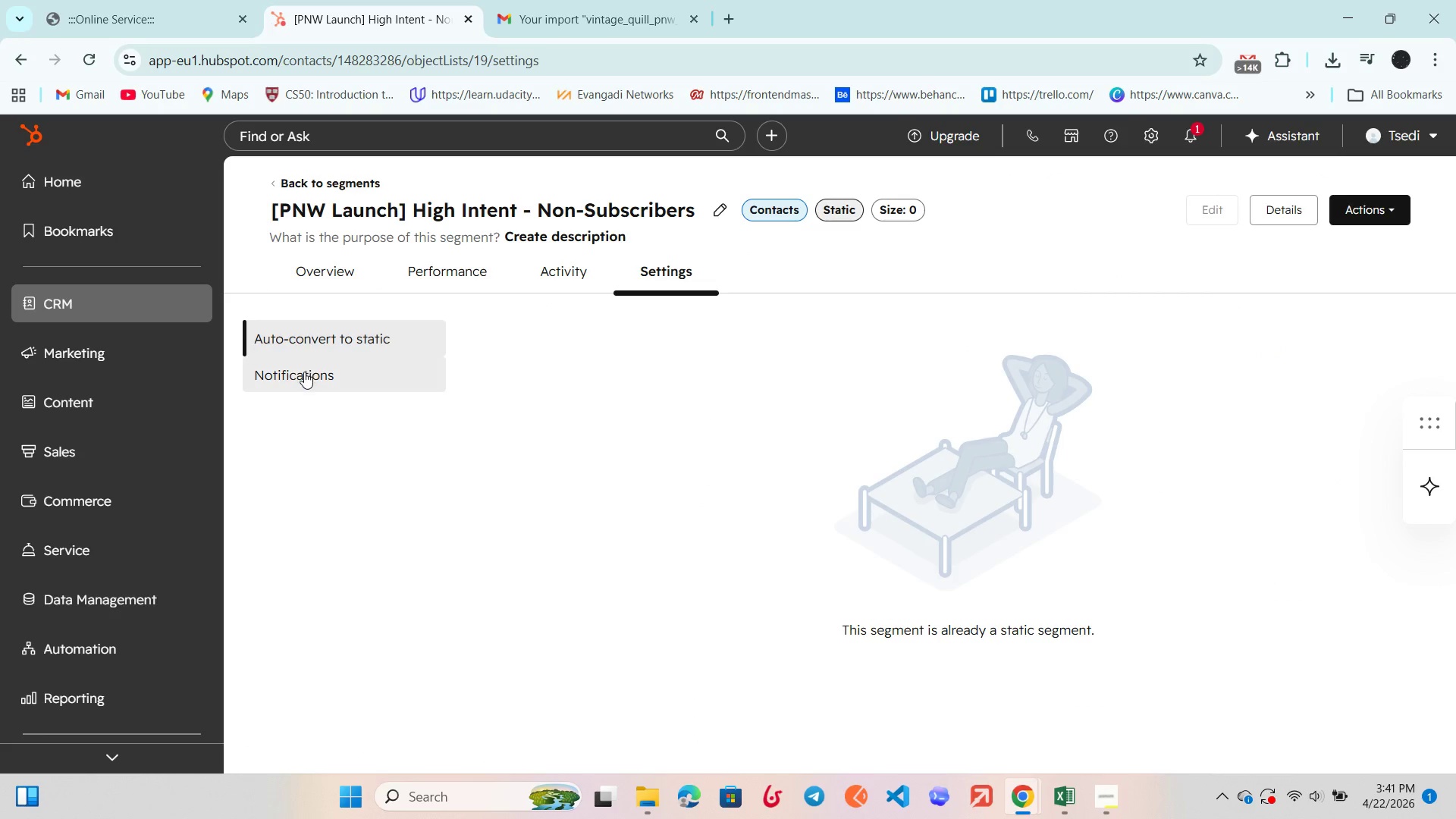 
wait(5.92)
 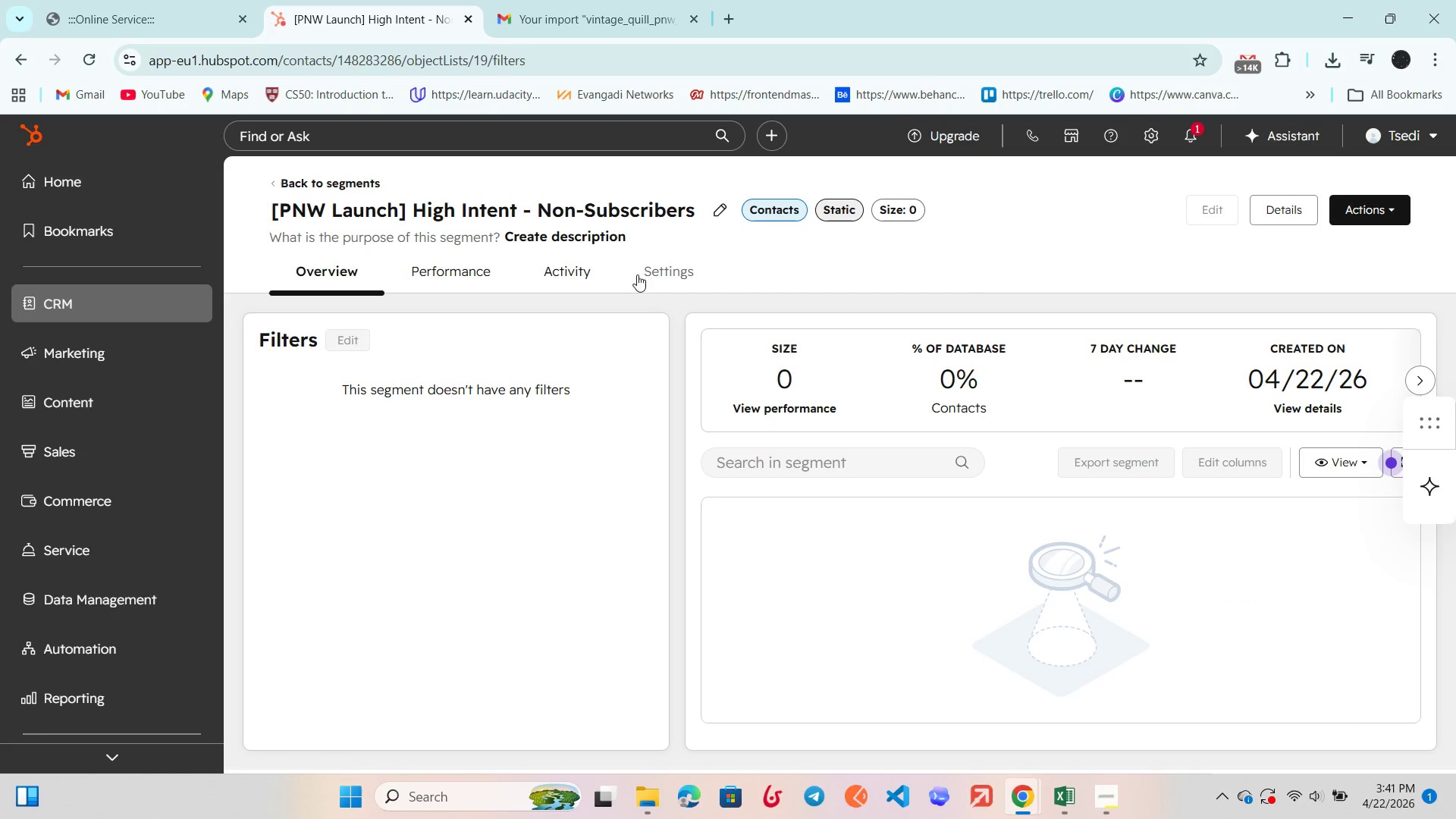 
left_click([358, 334])
 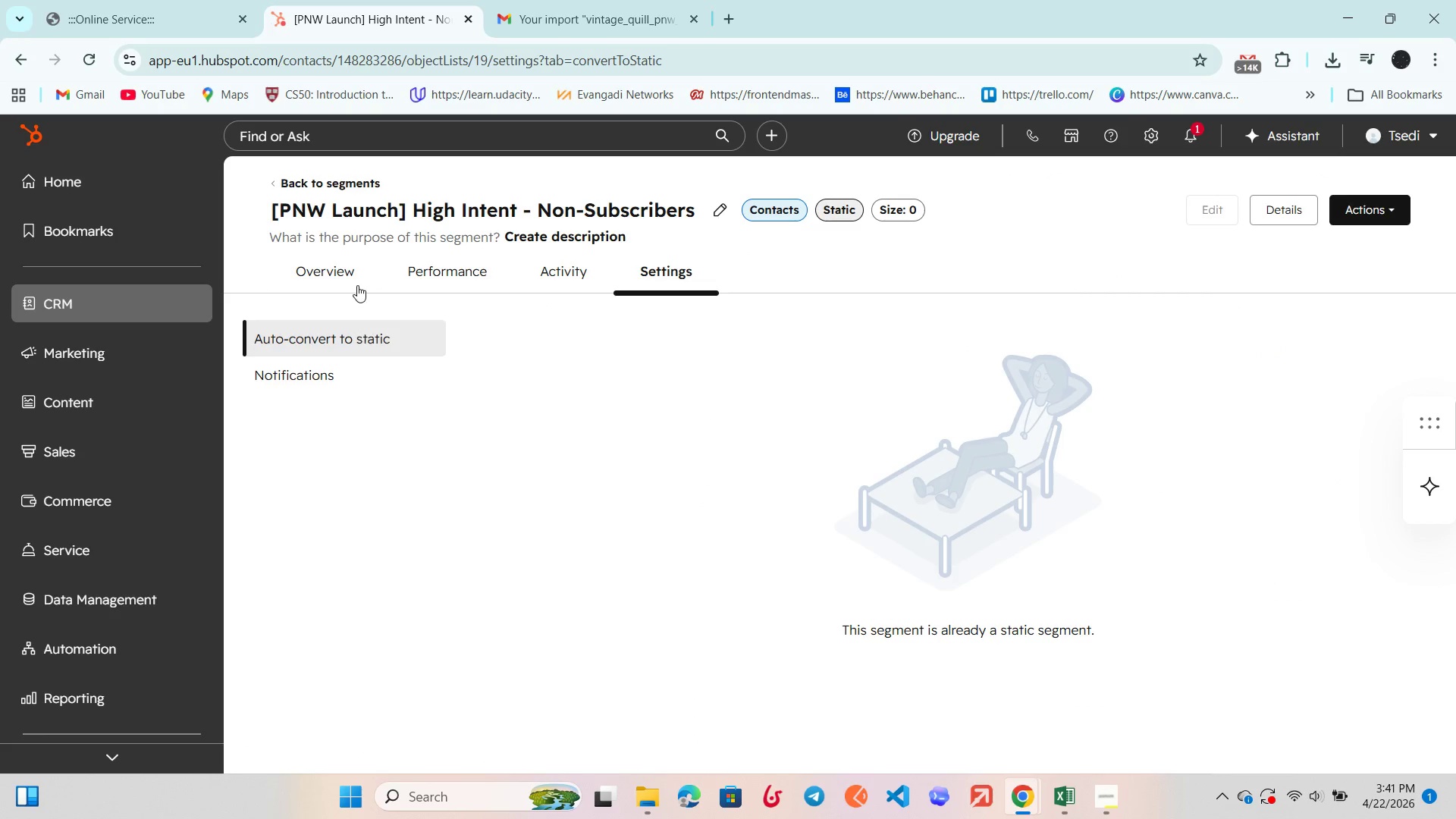 
left_click([317, 376])
 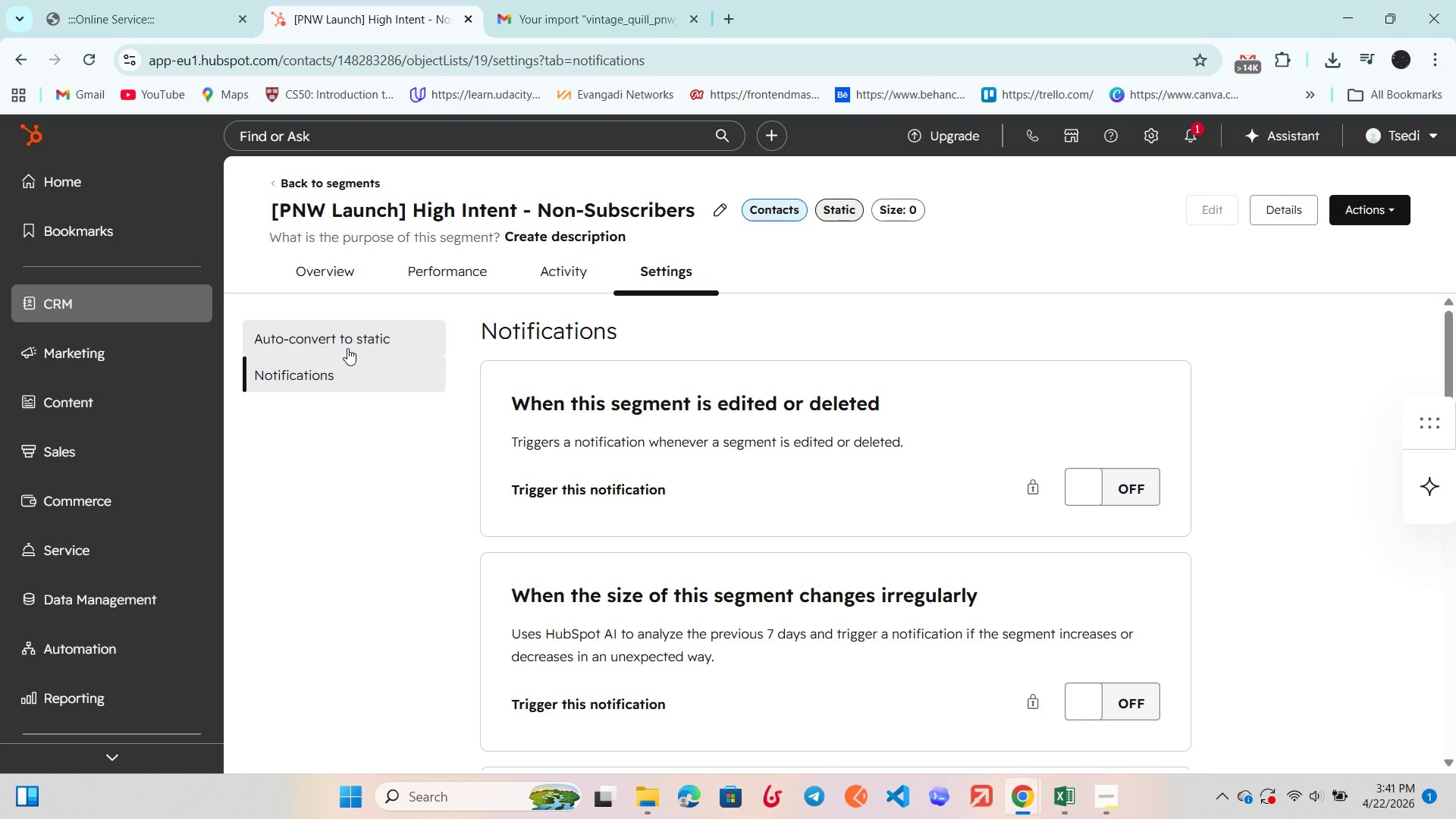 
left_click([1098, 481])
 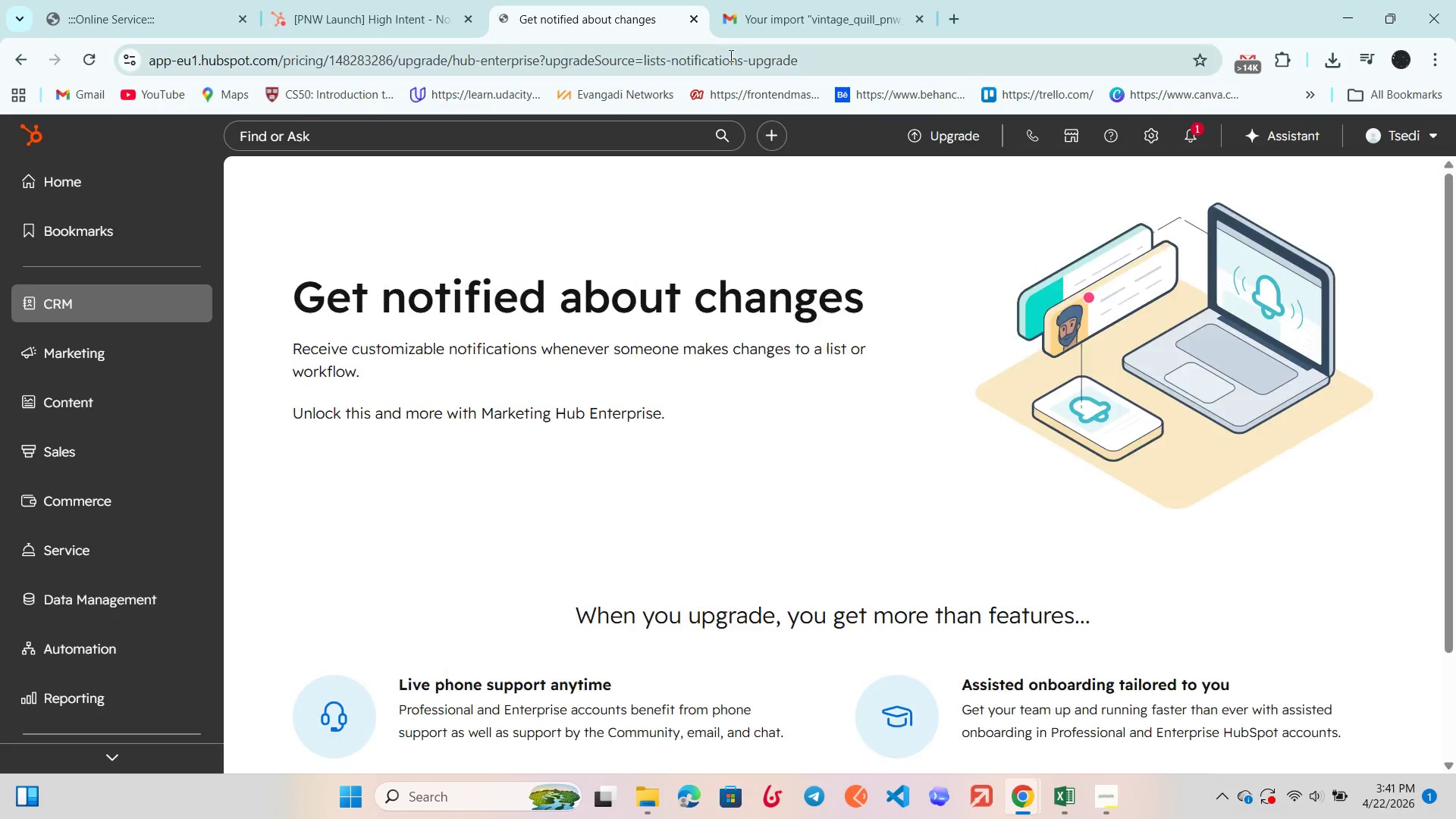 
left_click([691, 20])
 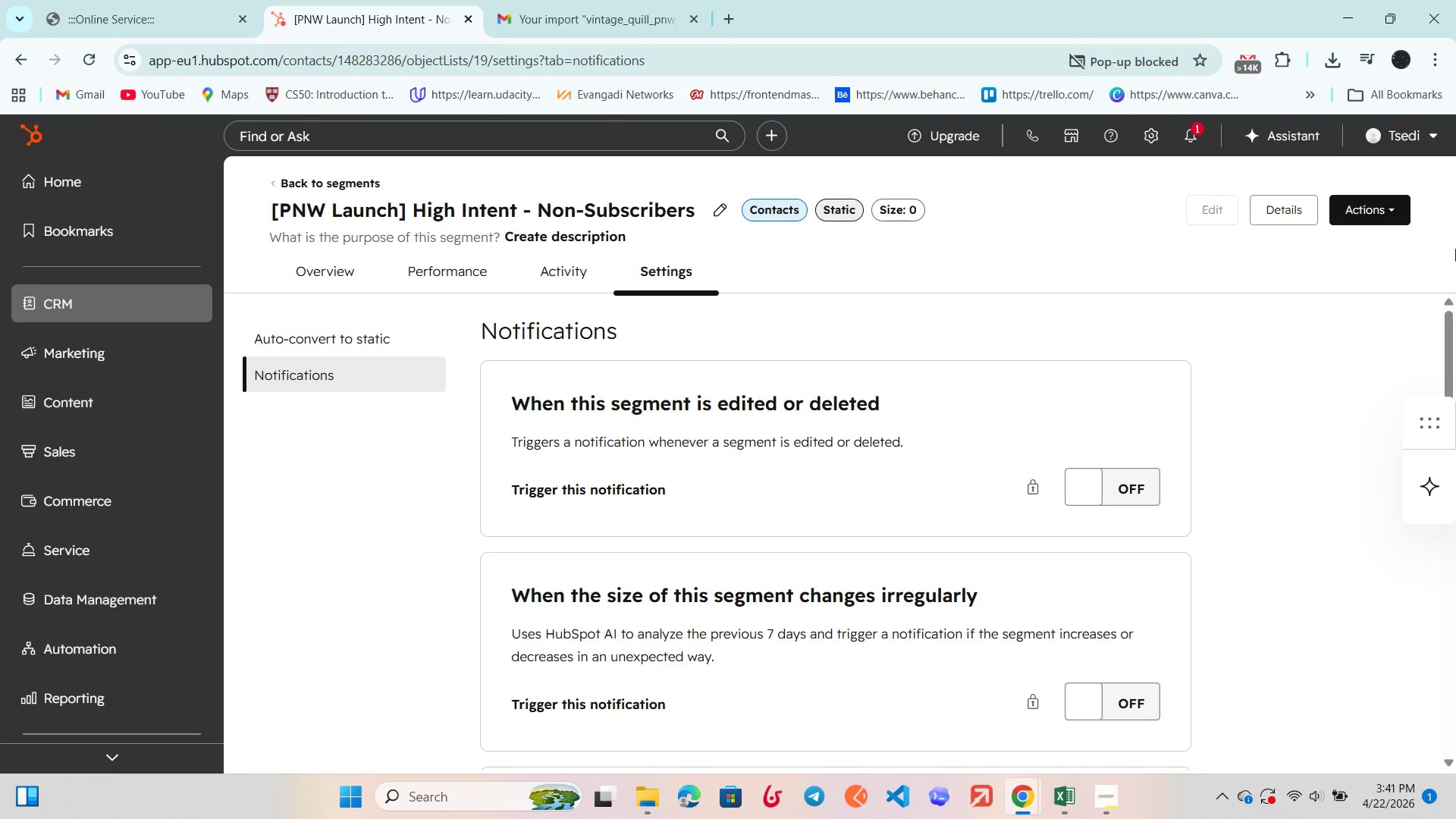 
left_click([1397, 211])
 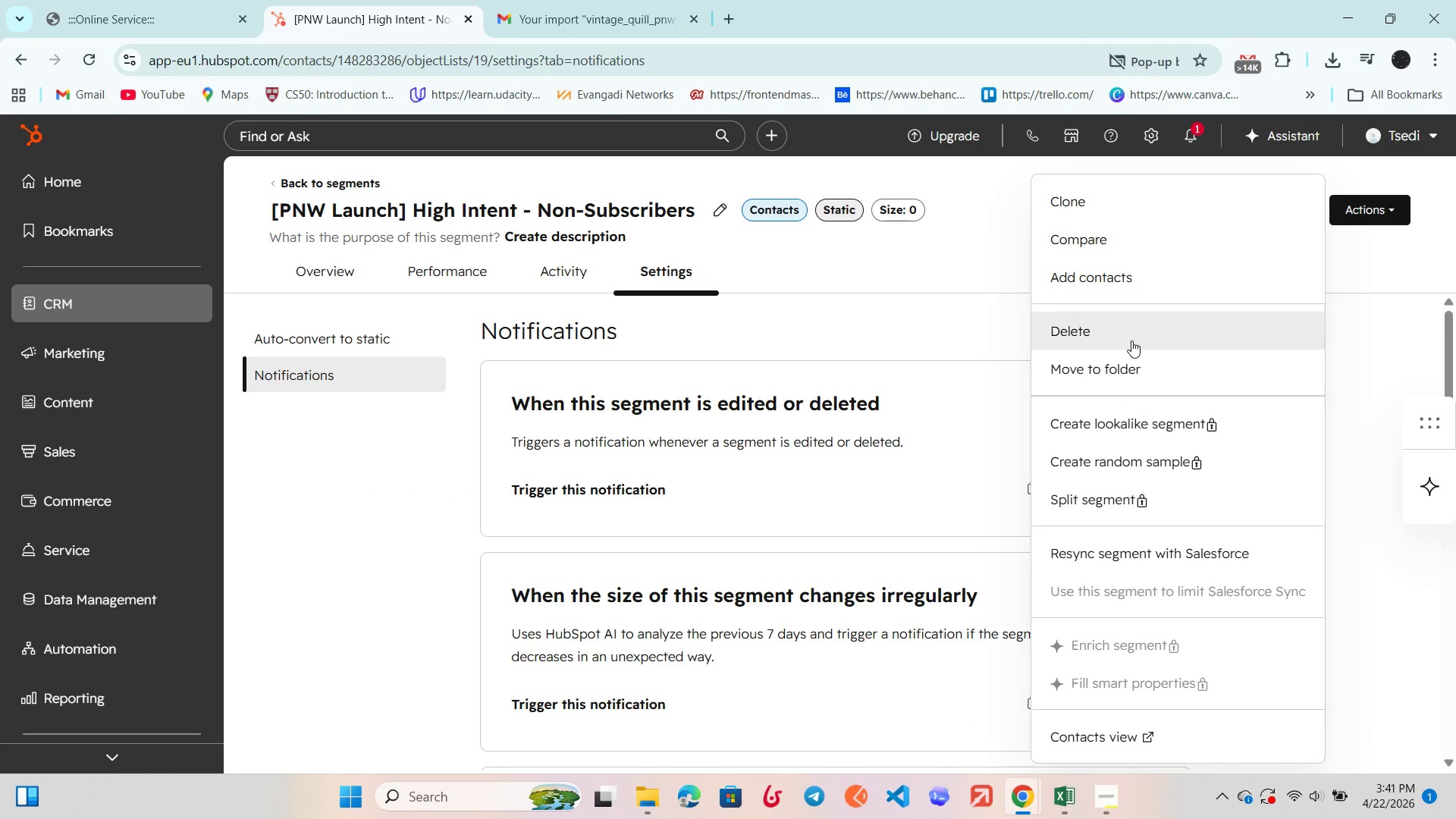 
left_click([1126, 342])
 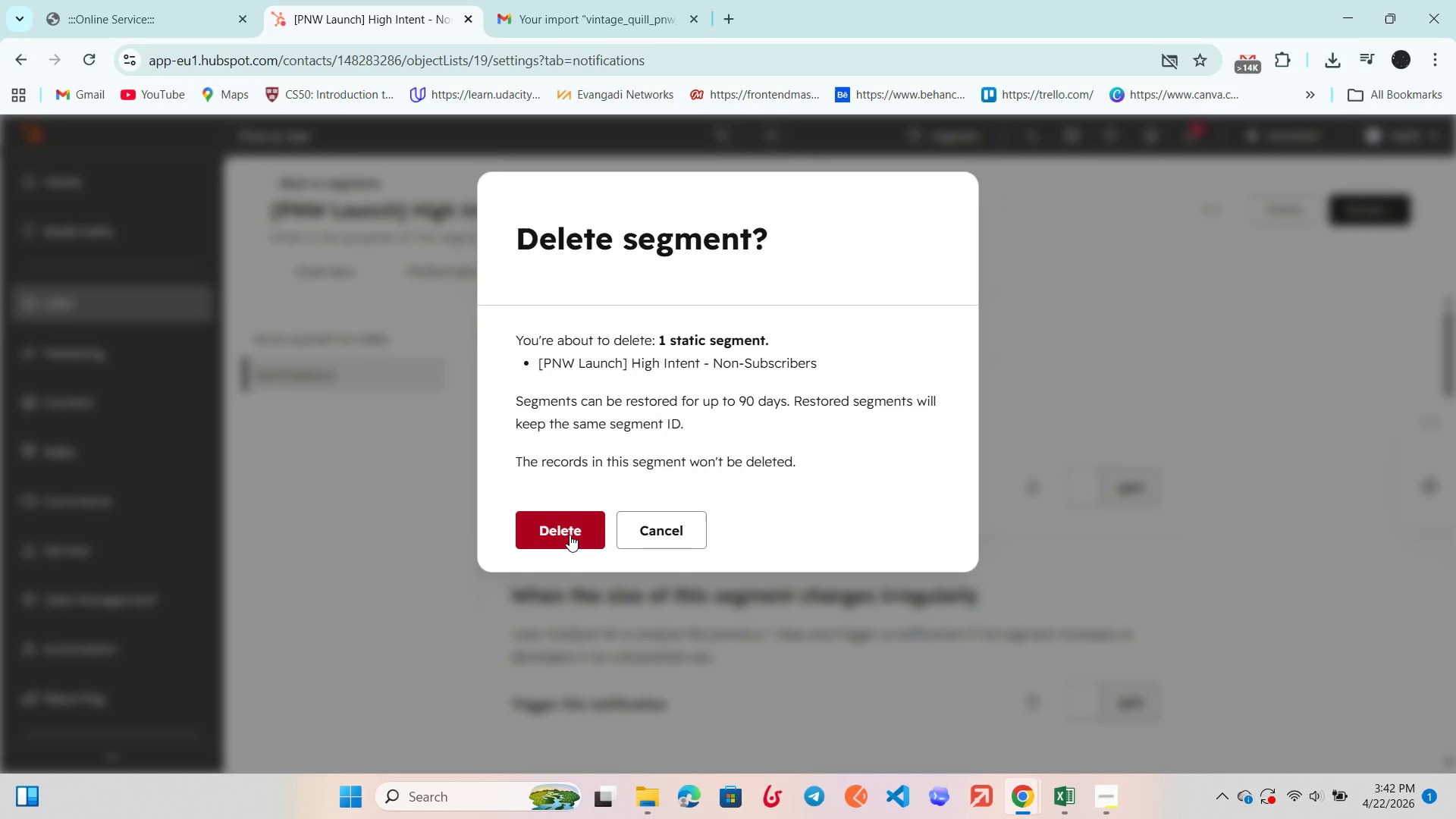 
wait(7.3)
 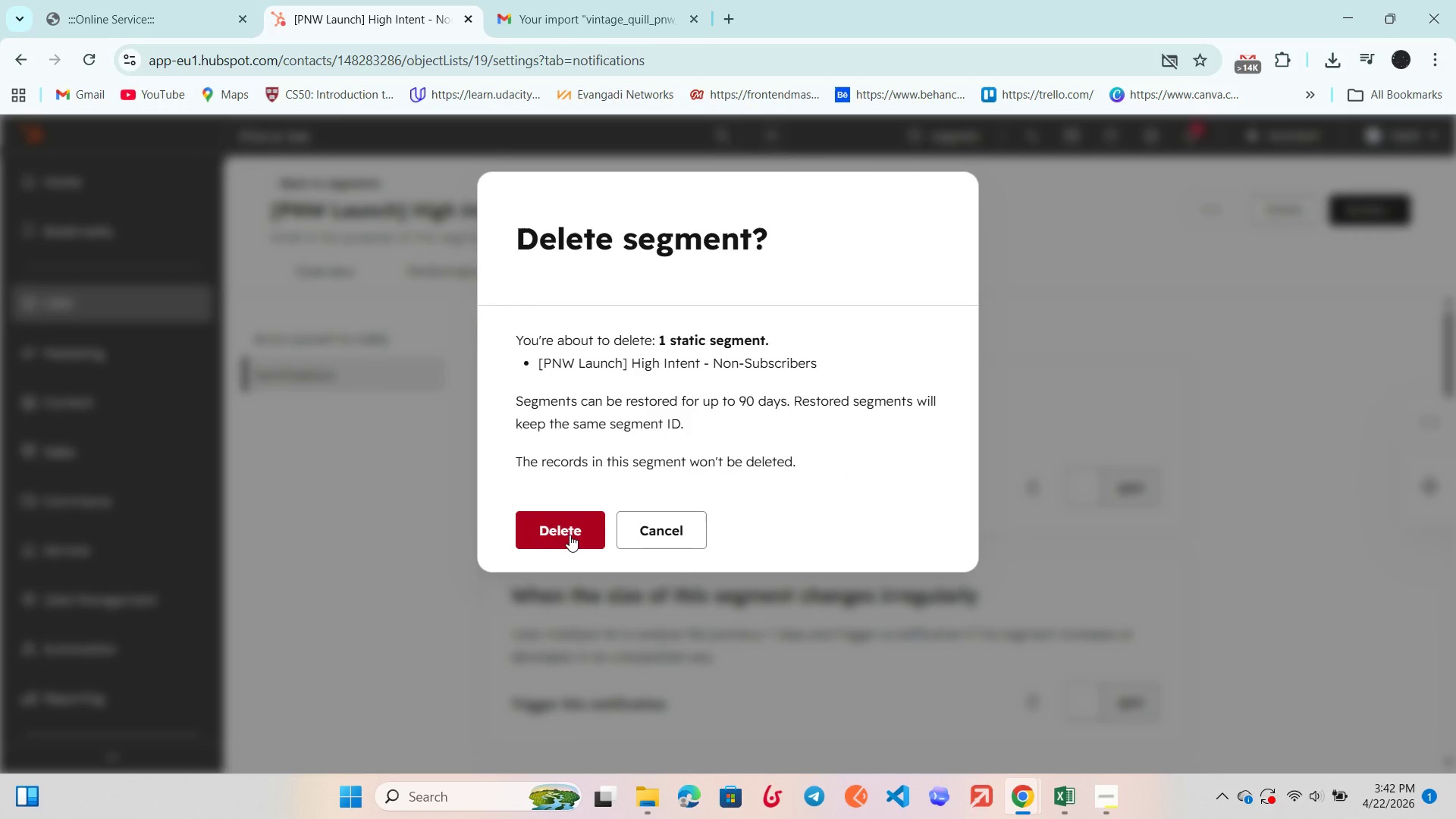 
left_click([570, 535])
 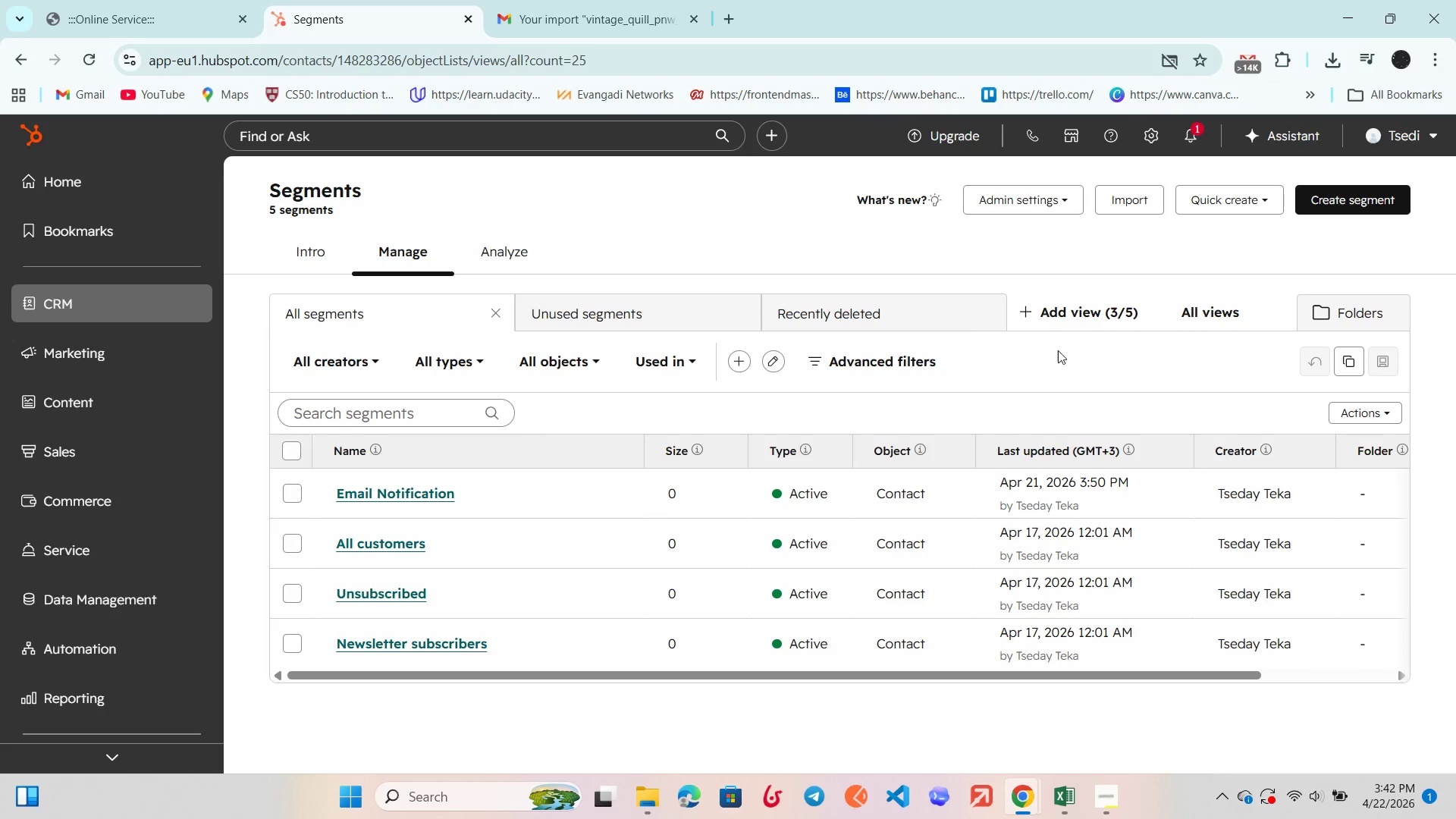 
wait(5.75)
 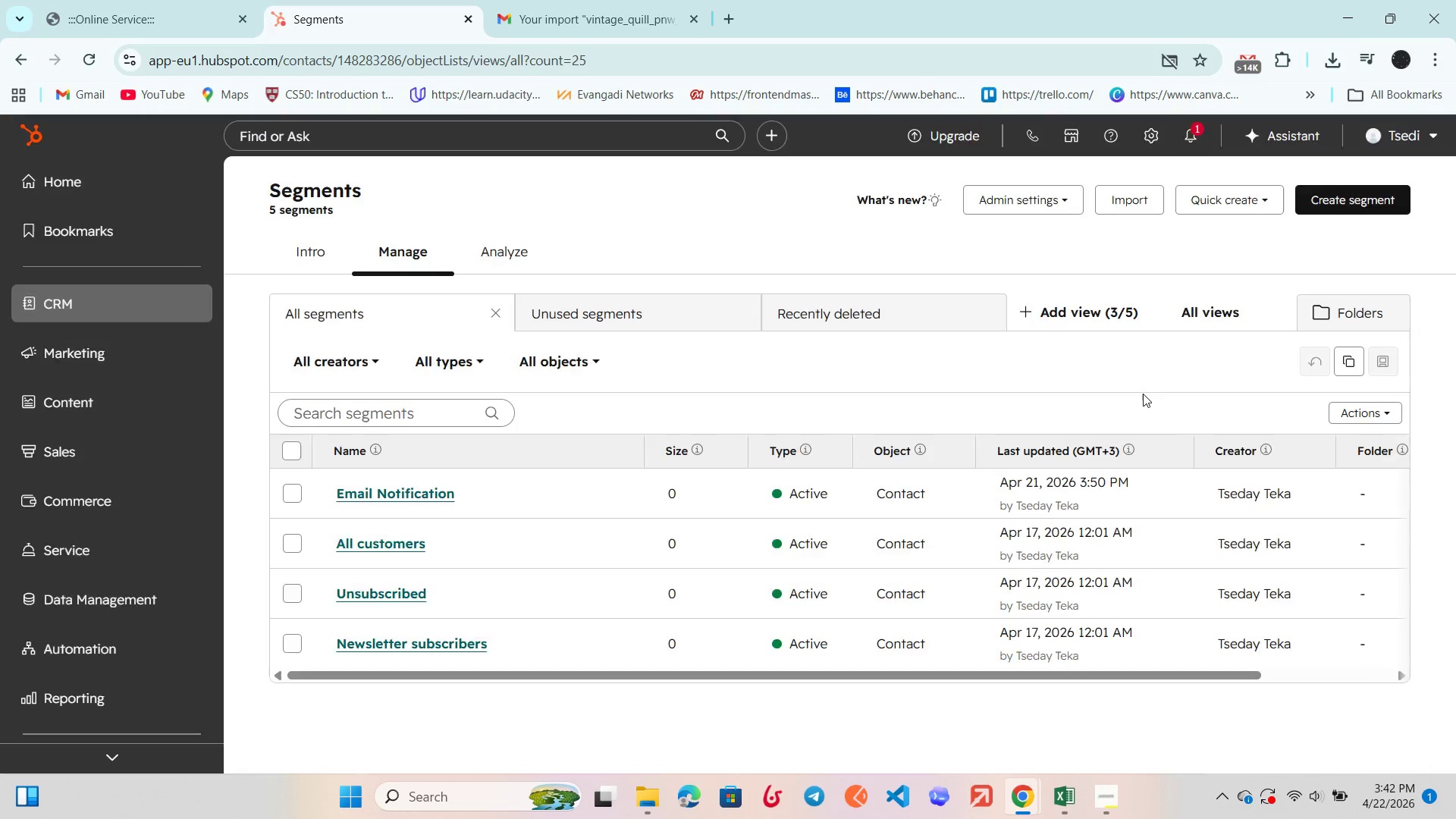 
left_click([1367, 201])
 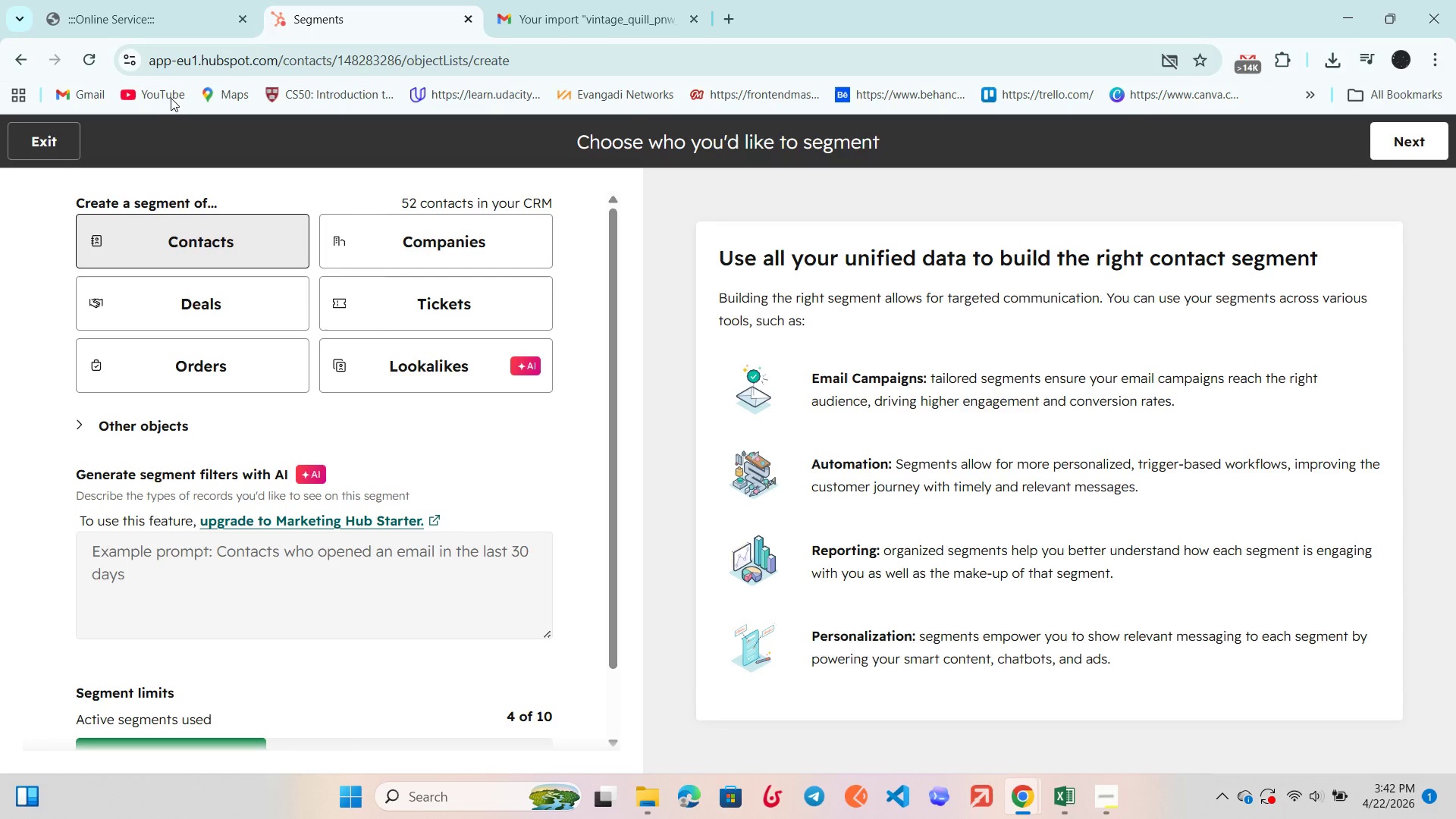 
left_click([59, 146])
 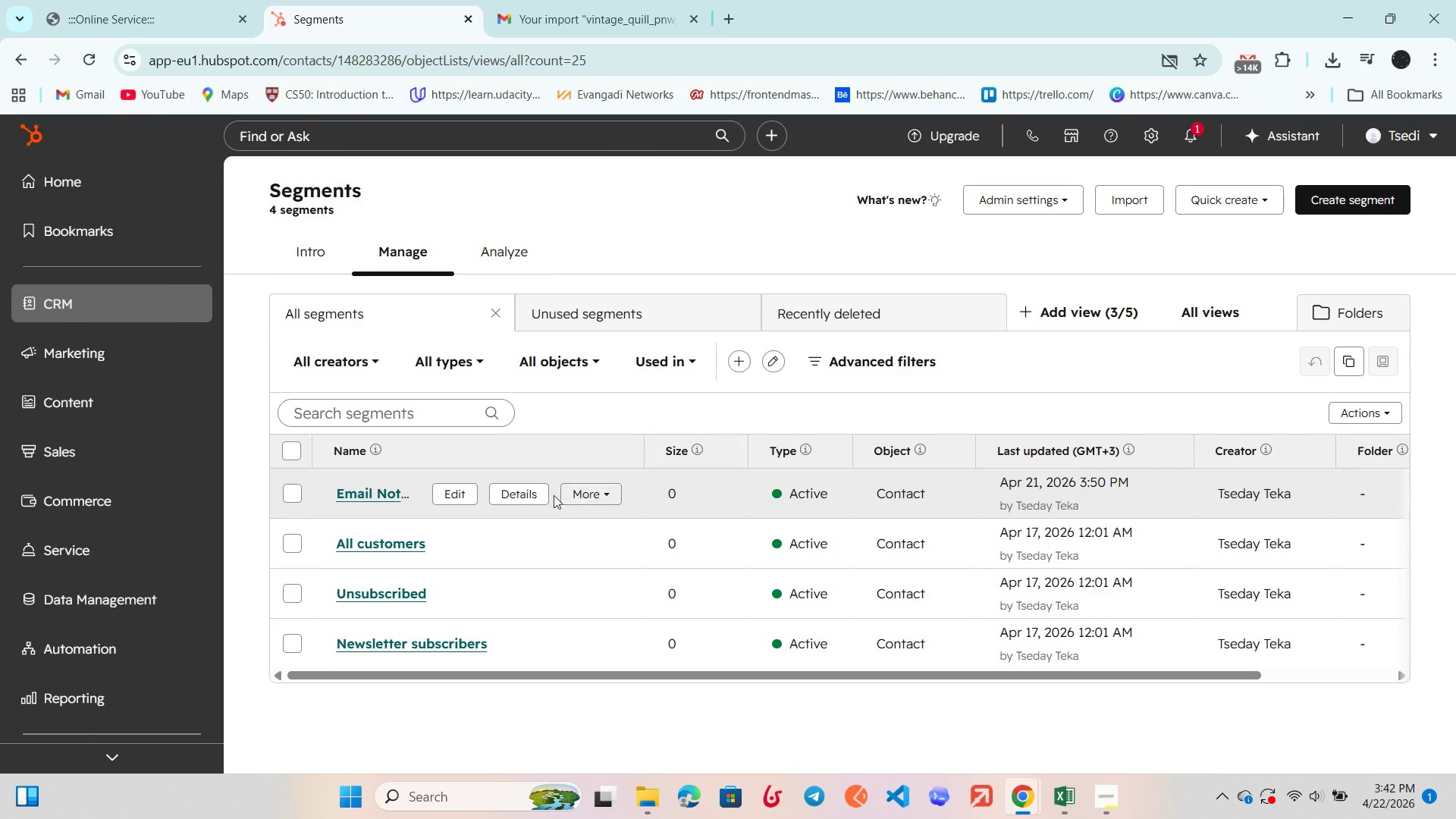 
left_click([460, 497])
 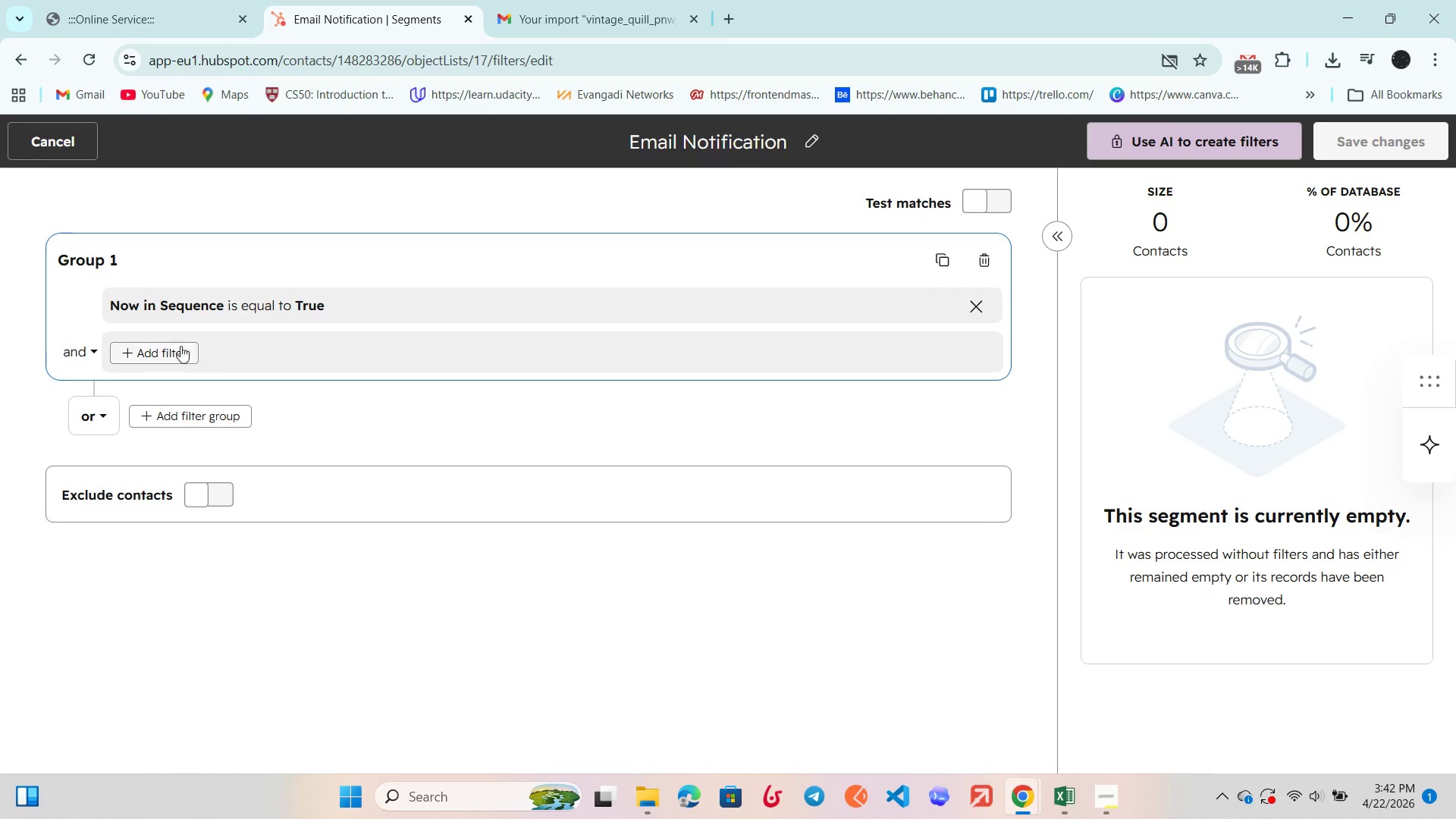 
wait(8.17)
 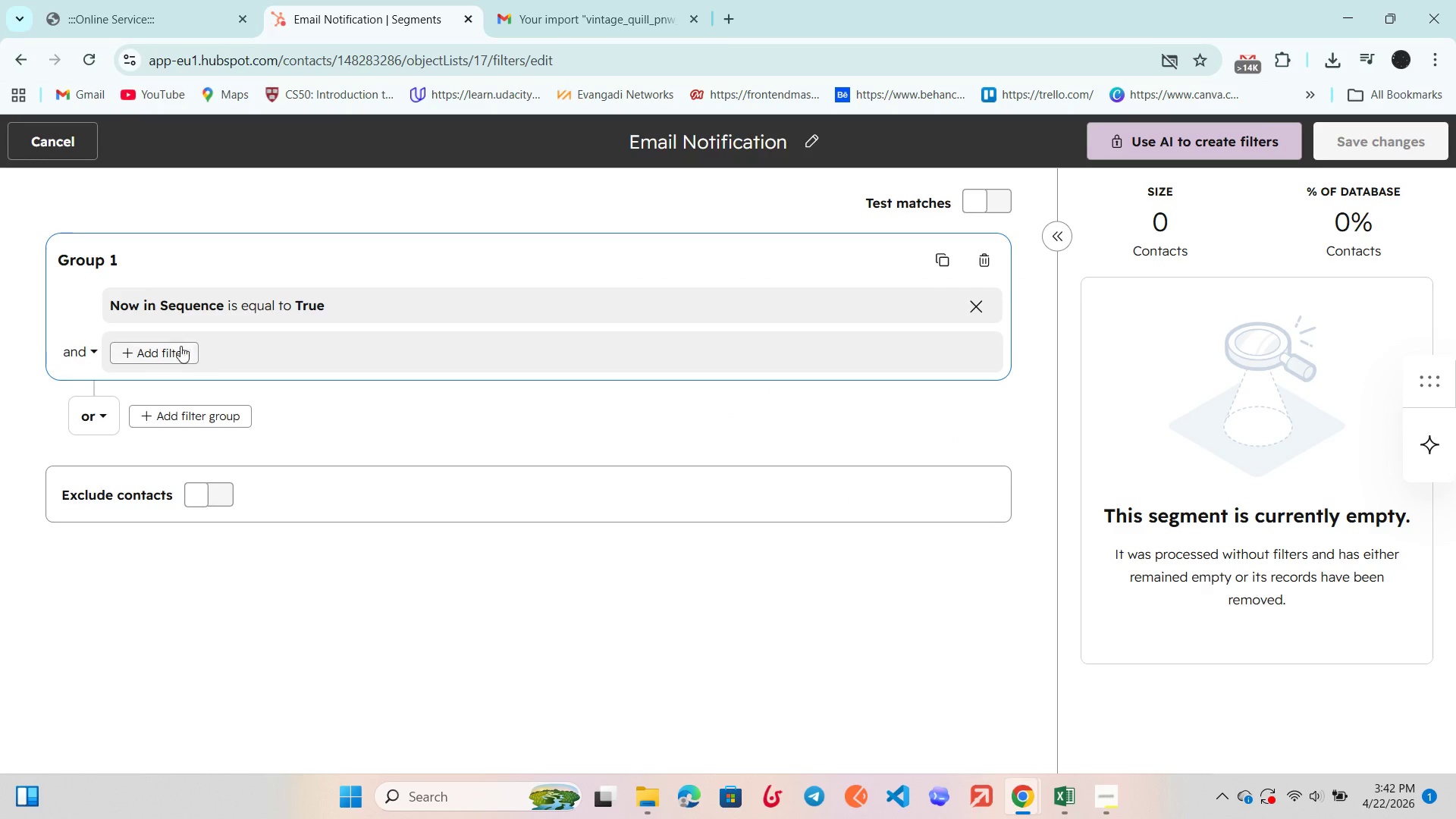 
left_click([42, 146])
 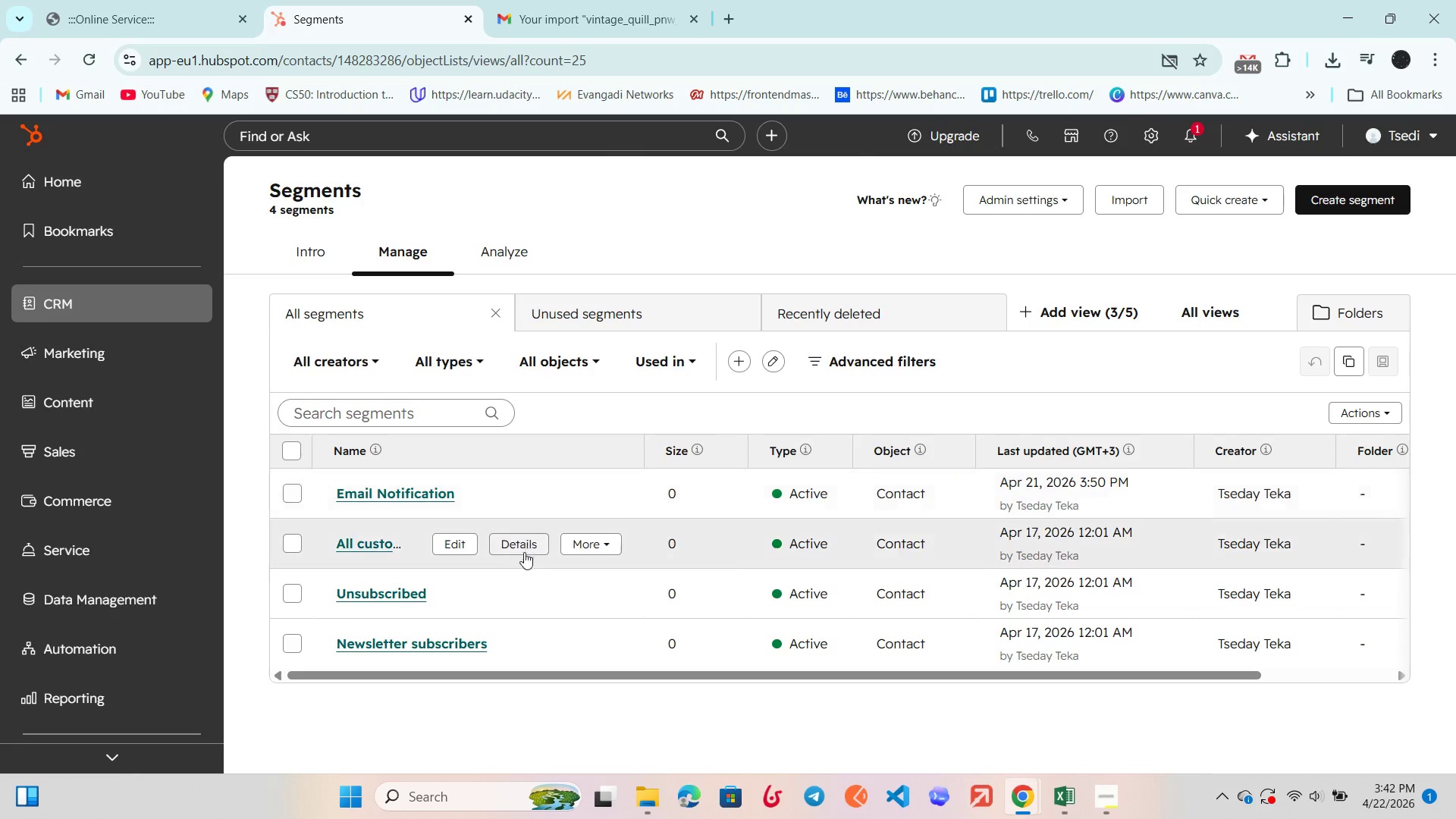 
scroll: coordinate [524, 567], scroll_direction: down, amount: 2.0
 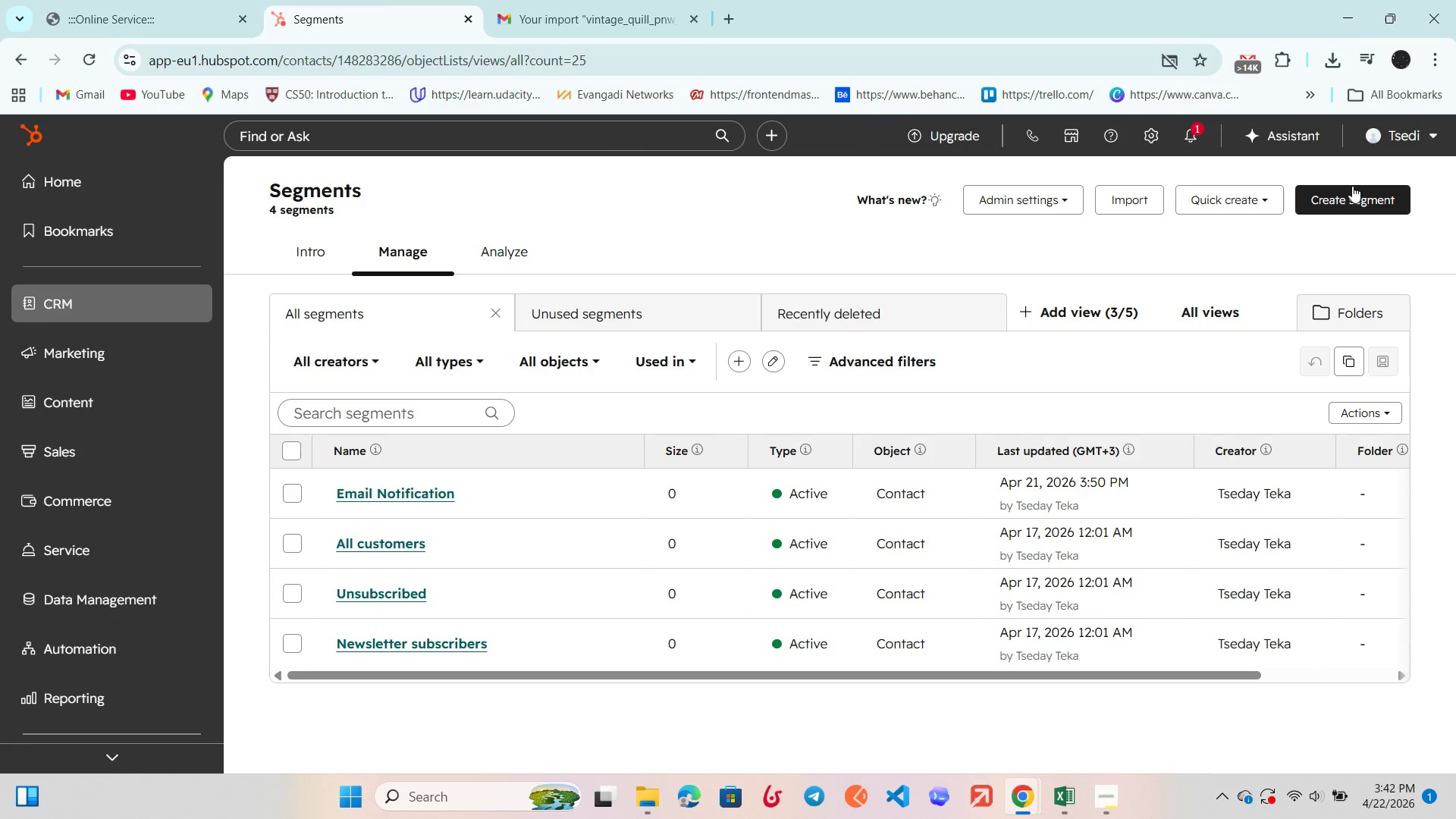 
left_click([1344, 202])
 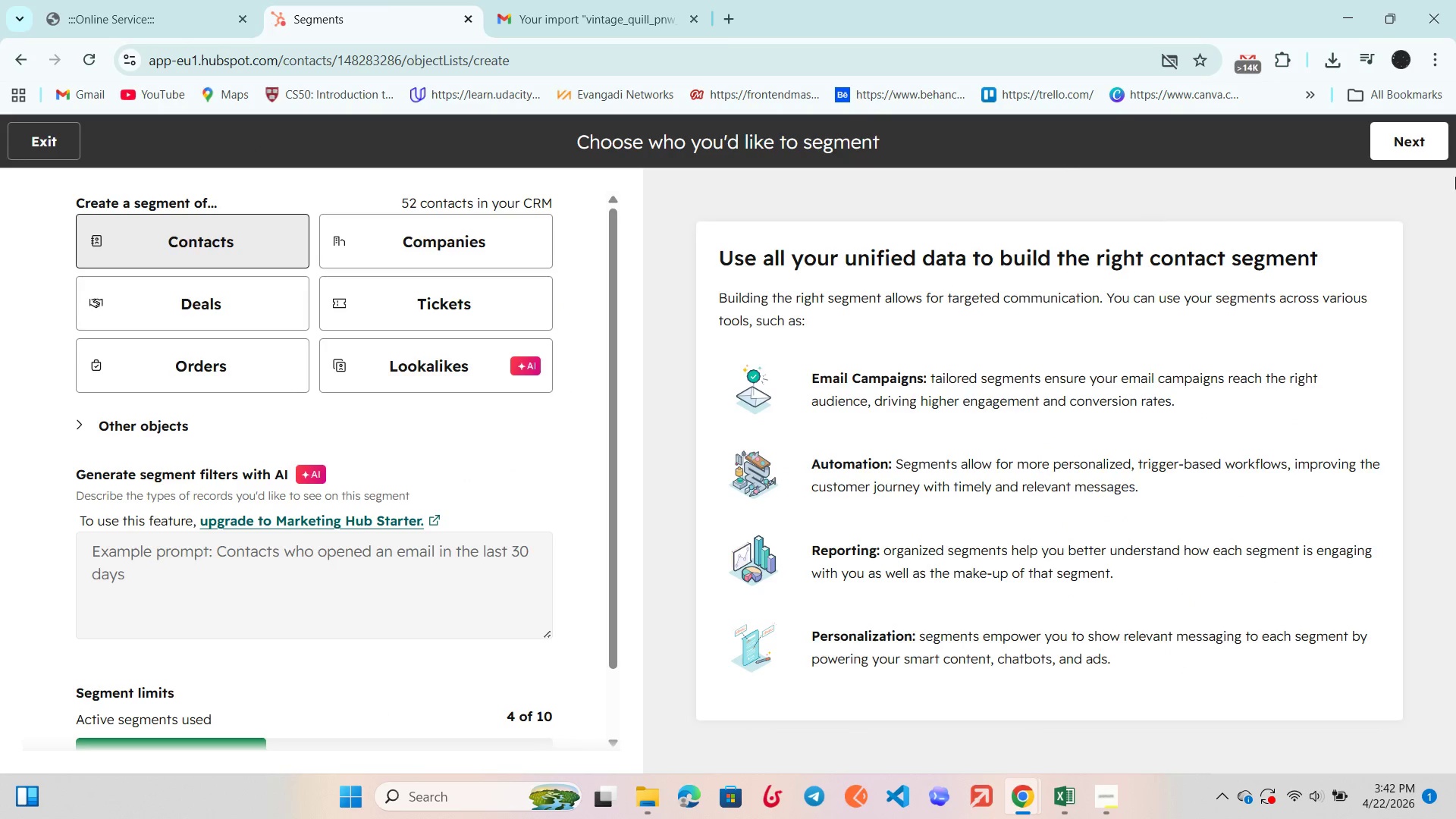 
left_click([1430, 152])
 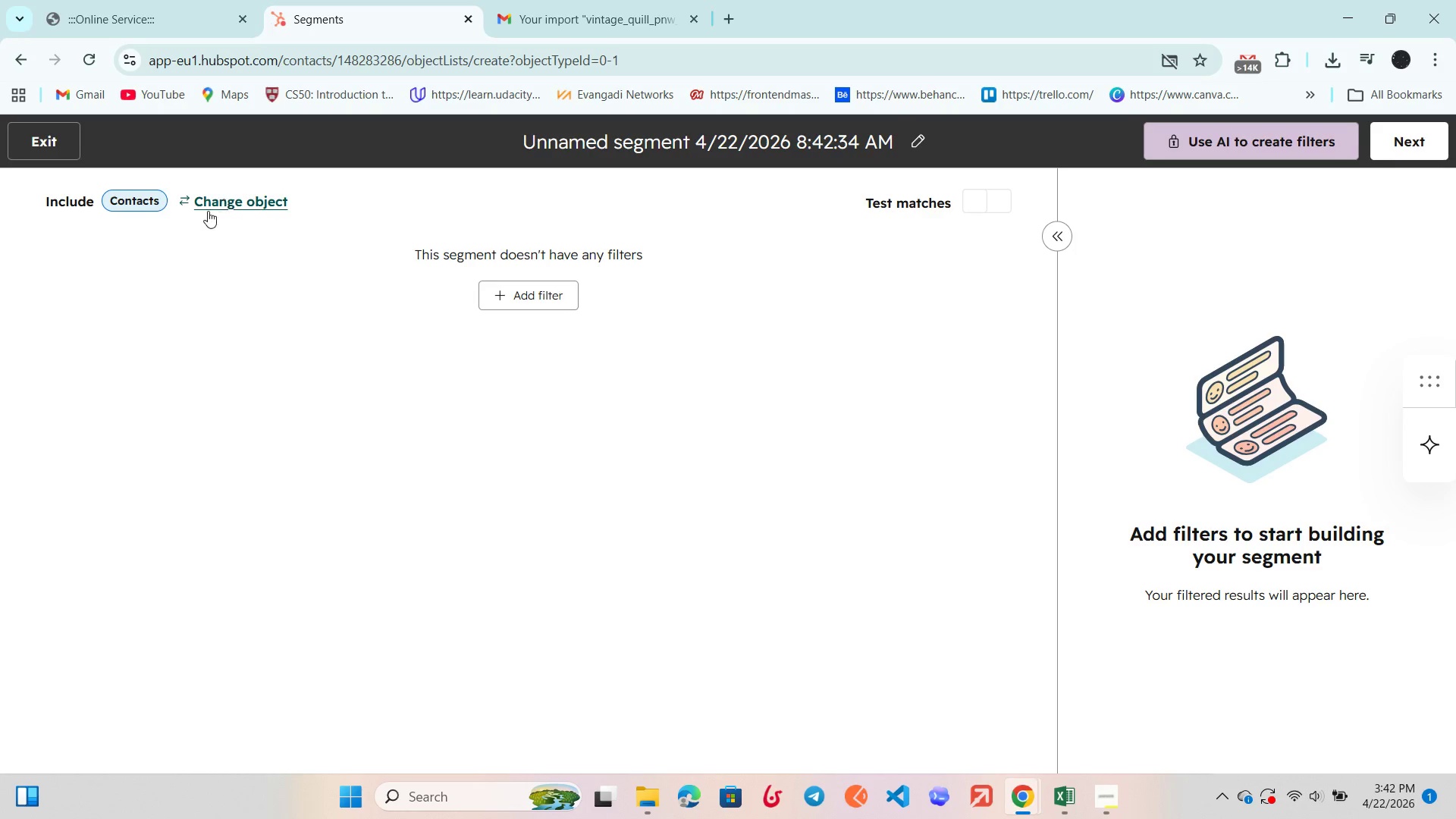 
scroll: coordinate [485, 520], scroll_direction: down, amount: 2.0
 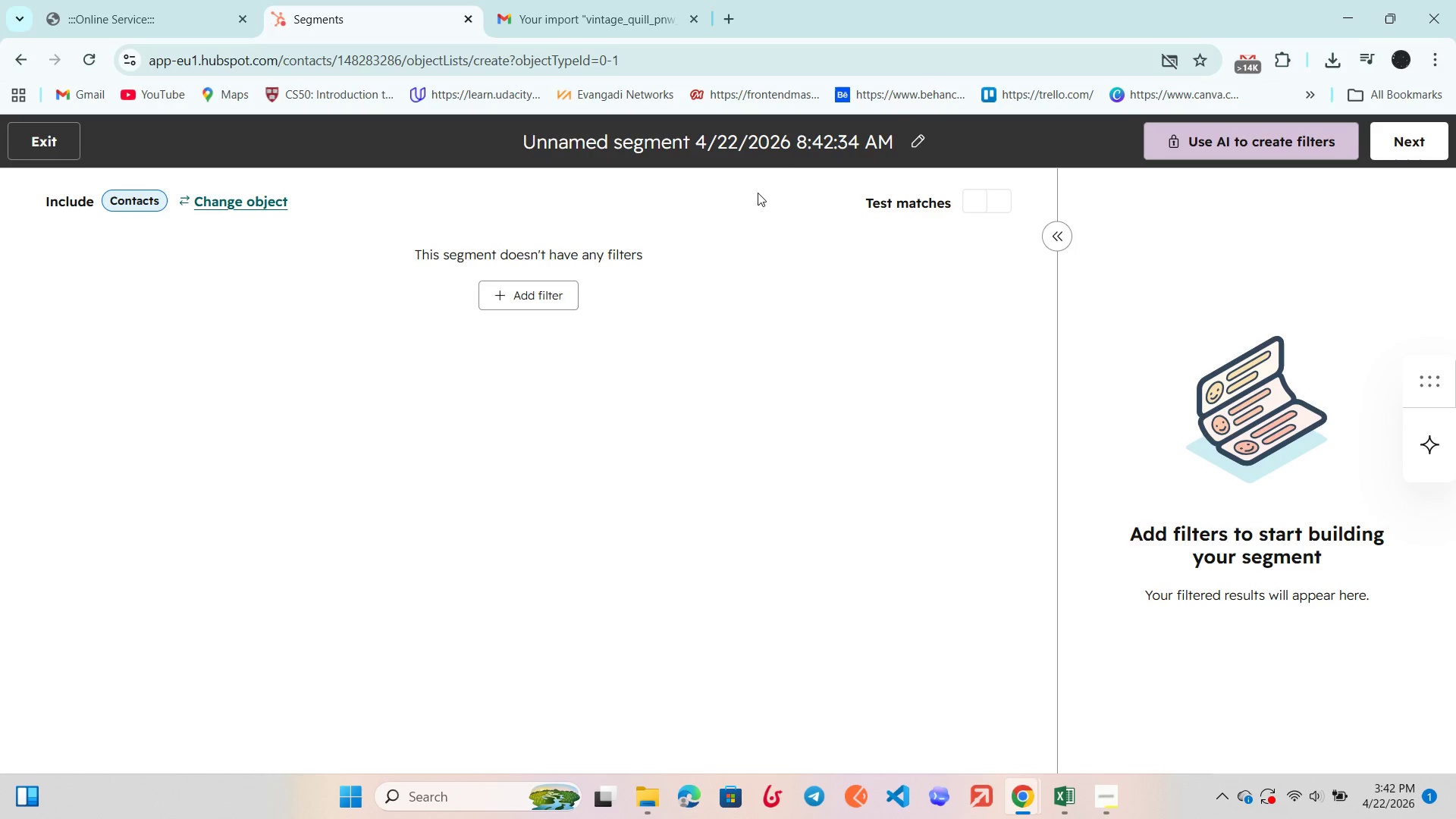 
left_click([805, 146])
 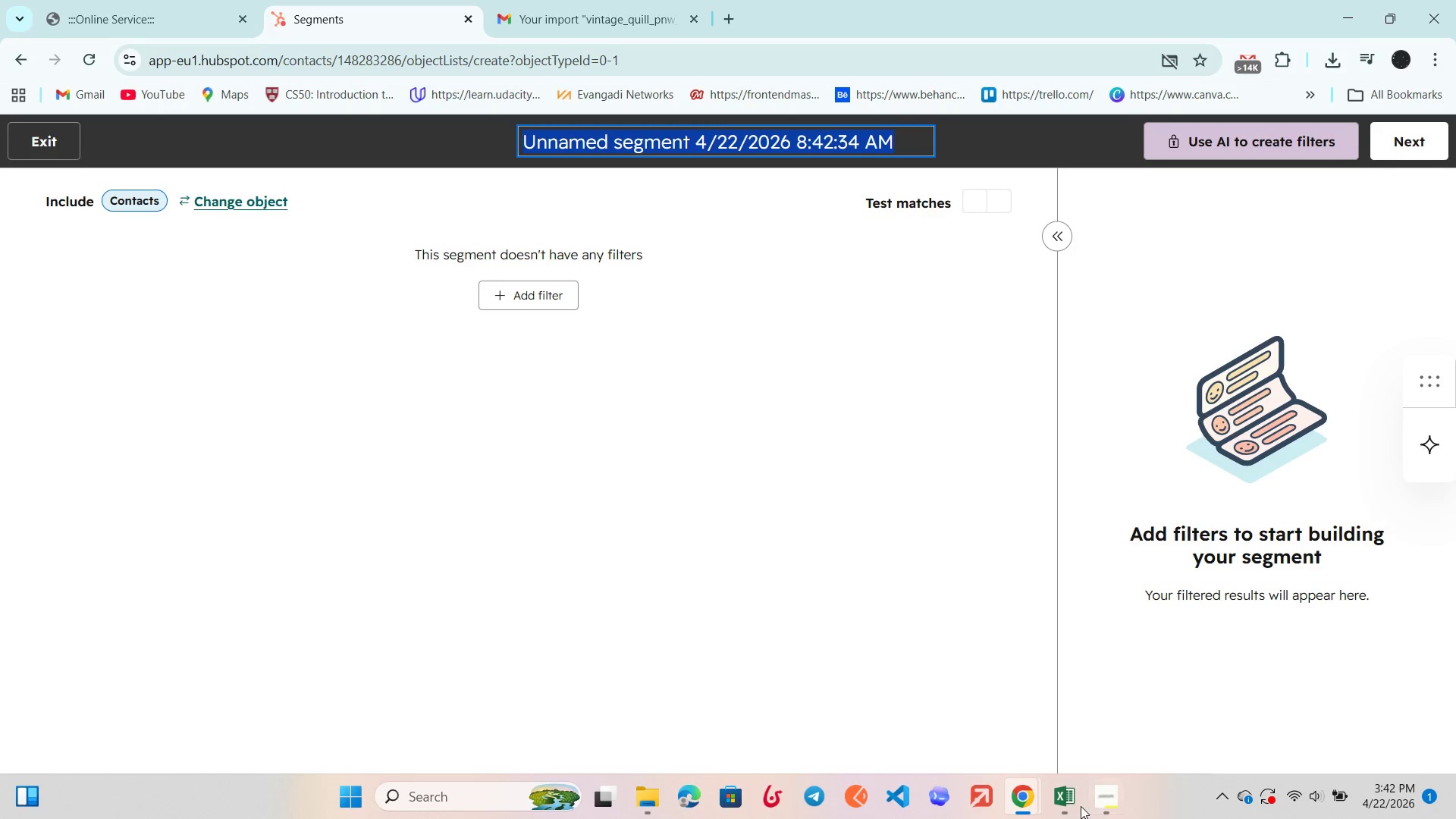 
left_click([1108, 808])